 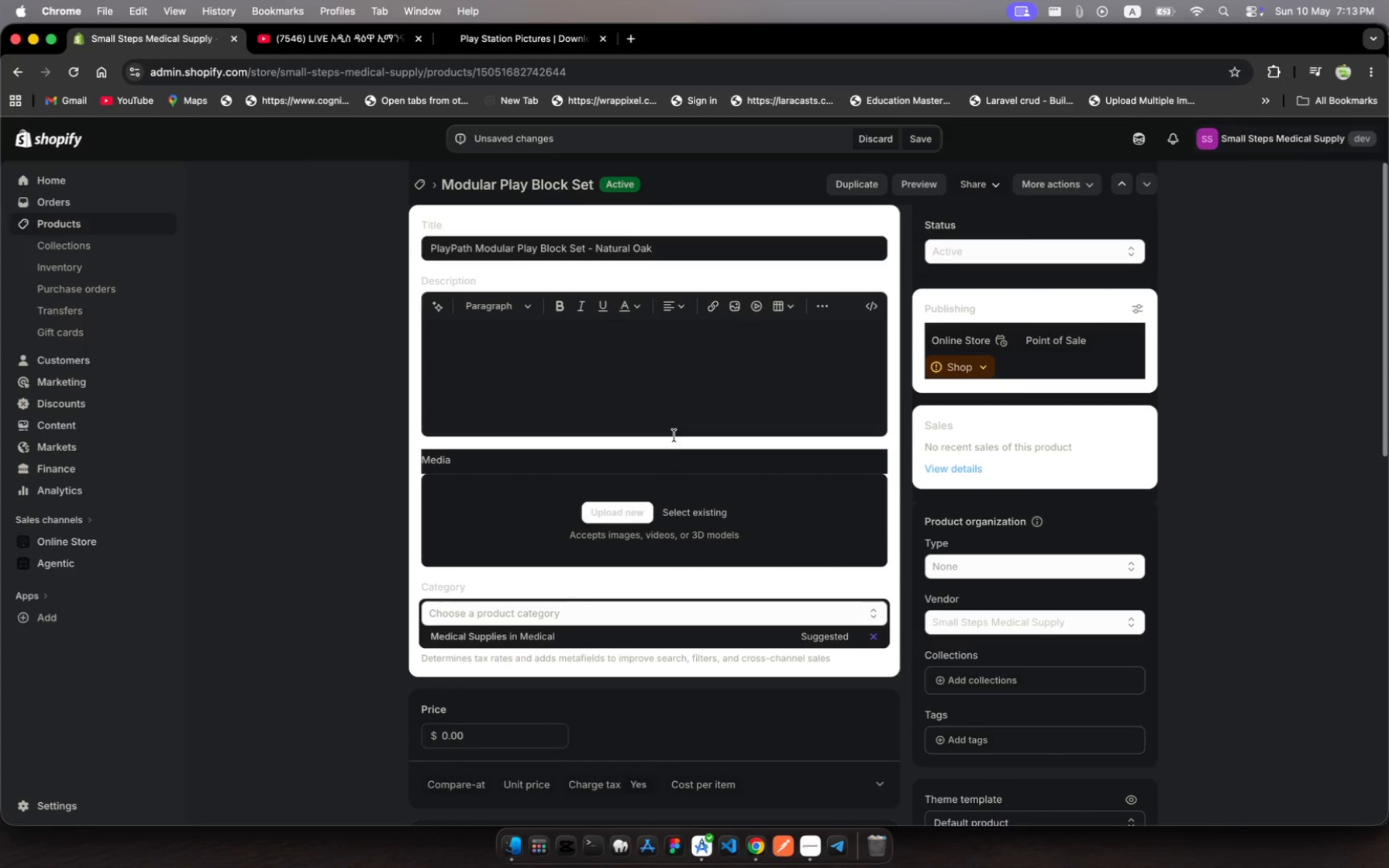 
scroll: coordinate [674, 436], scroll_direction: down, amount: 3.0
 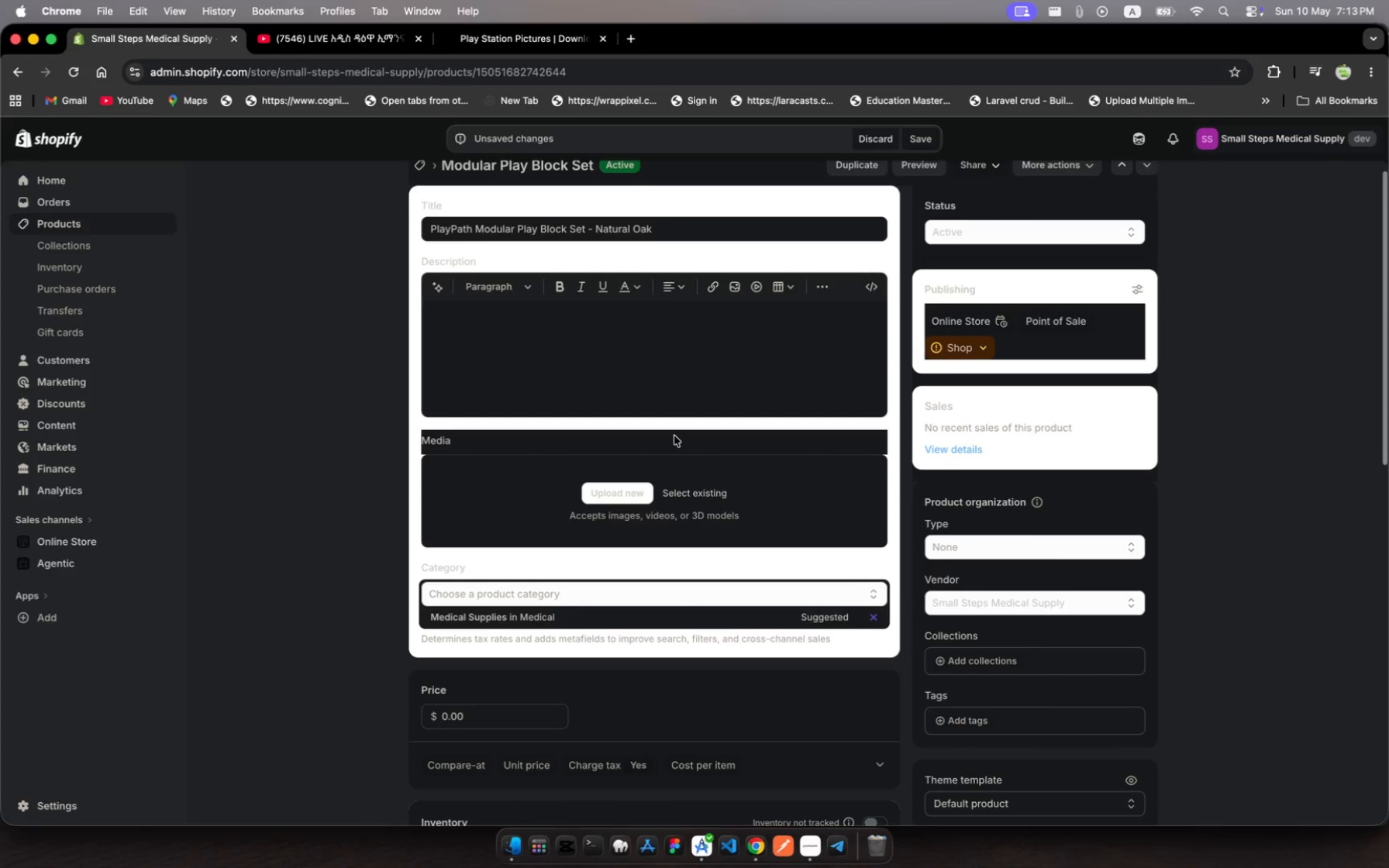 
wait(10.84)
 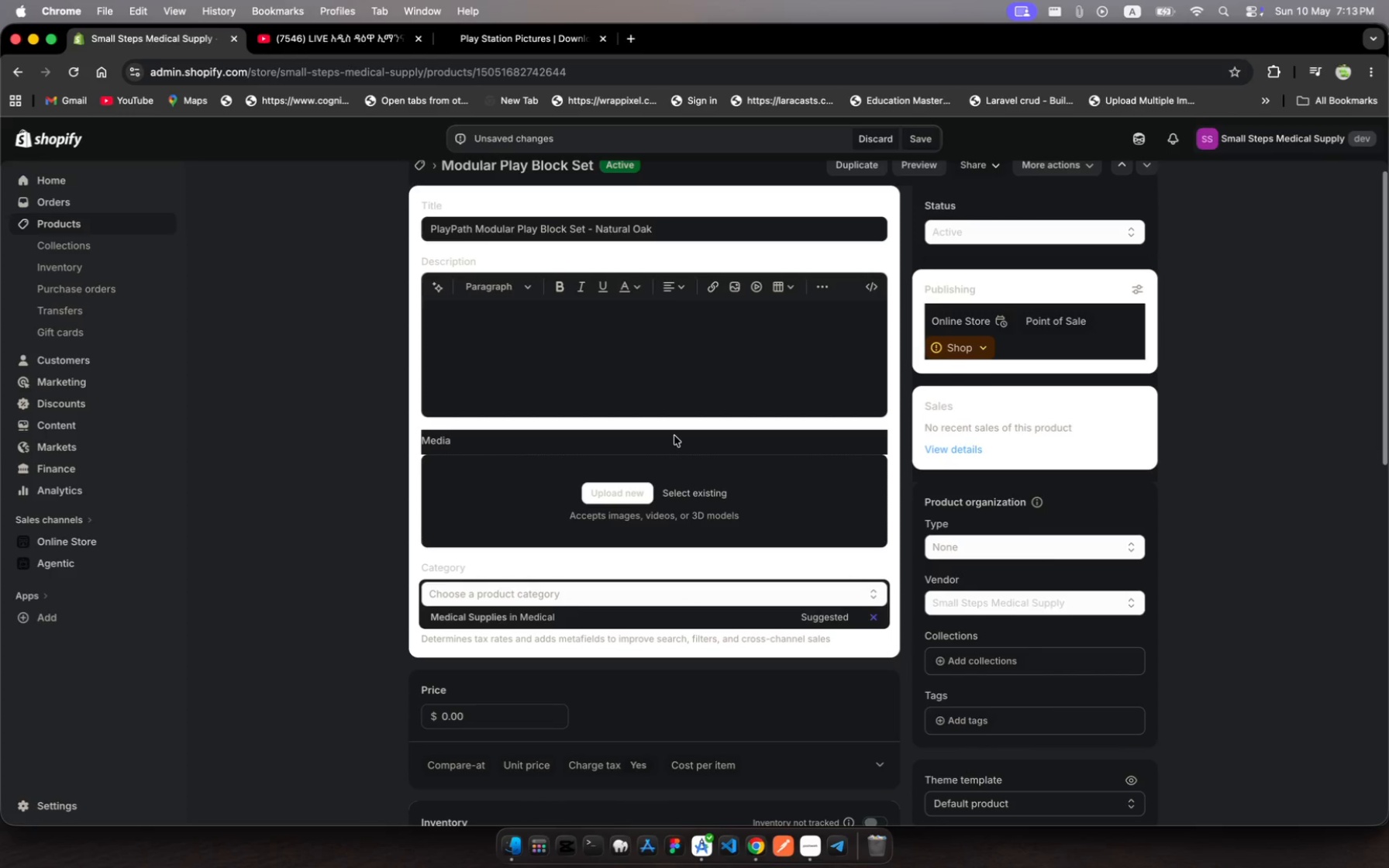 
left_click([545, 332])
 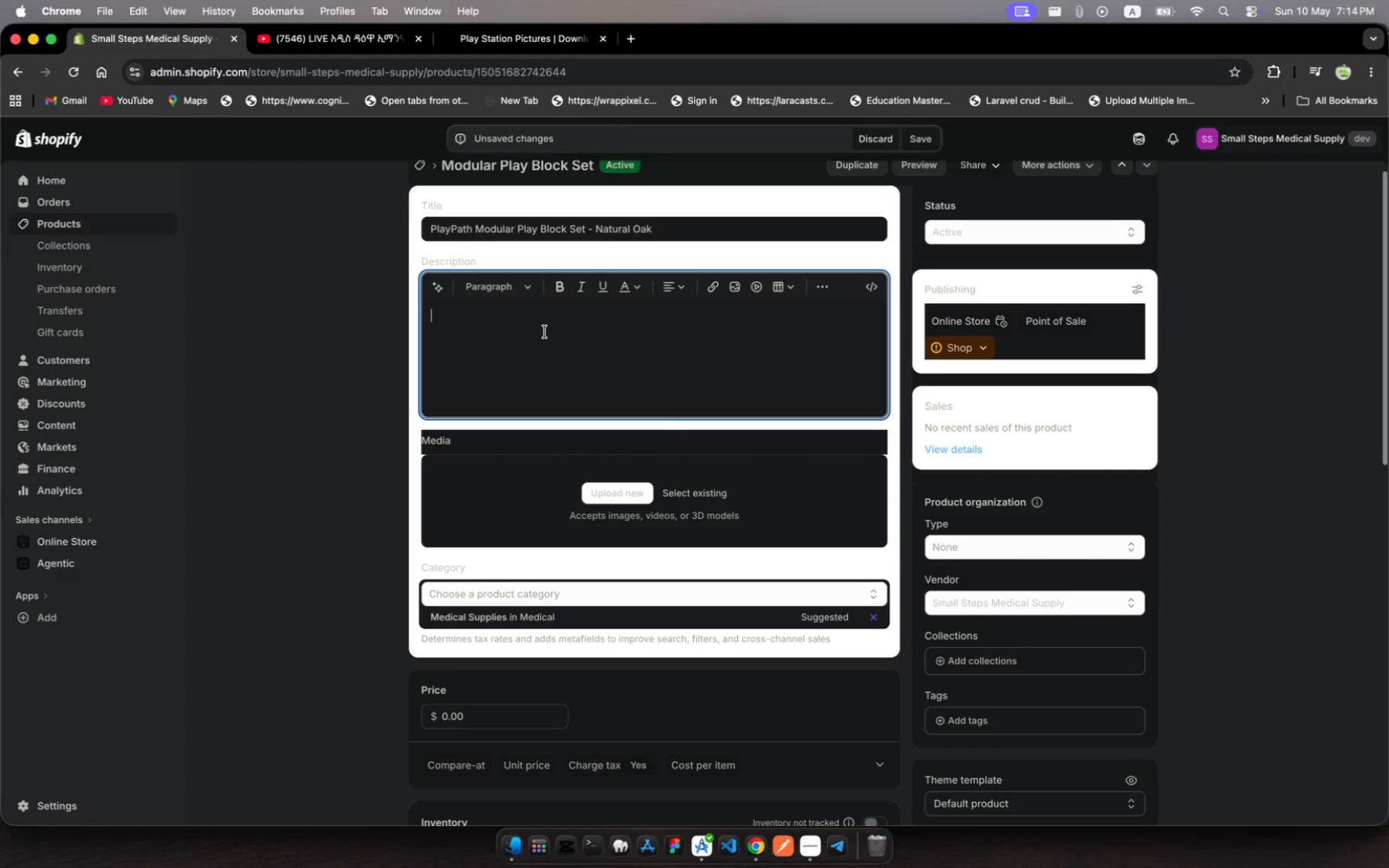 
wait(5.41)
 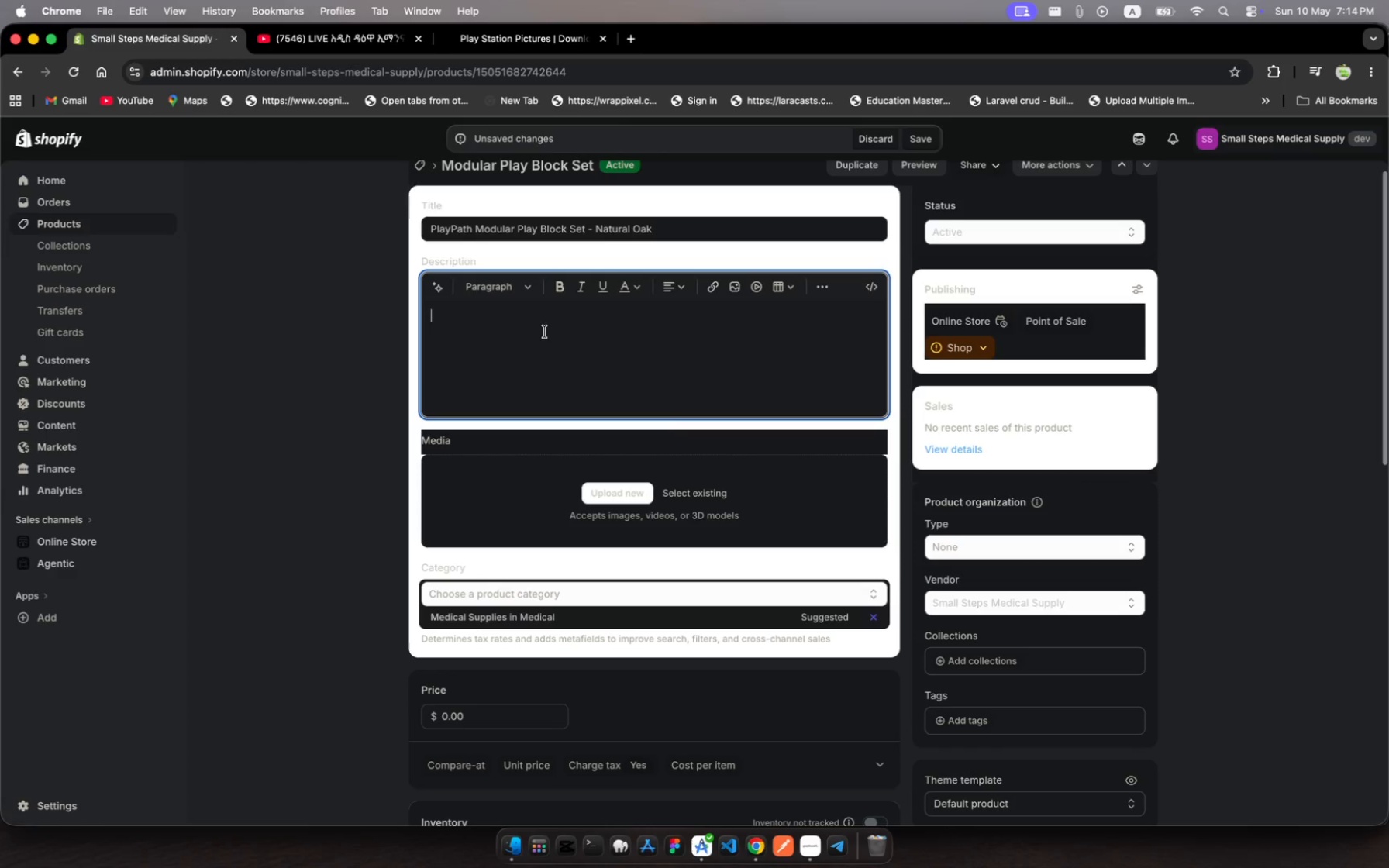 
scroll: coordinate [716, 701], scroll_direction: down, amount: 269.0
 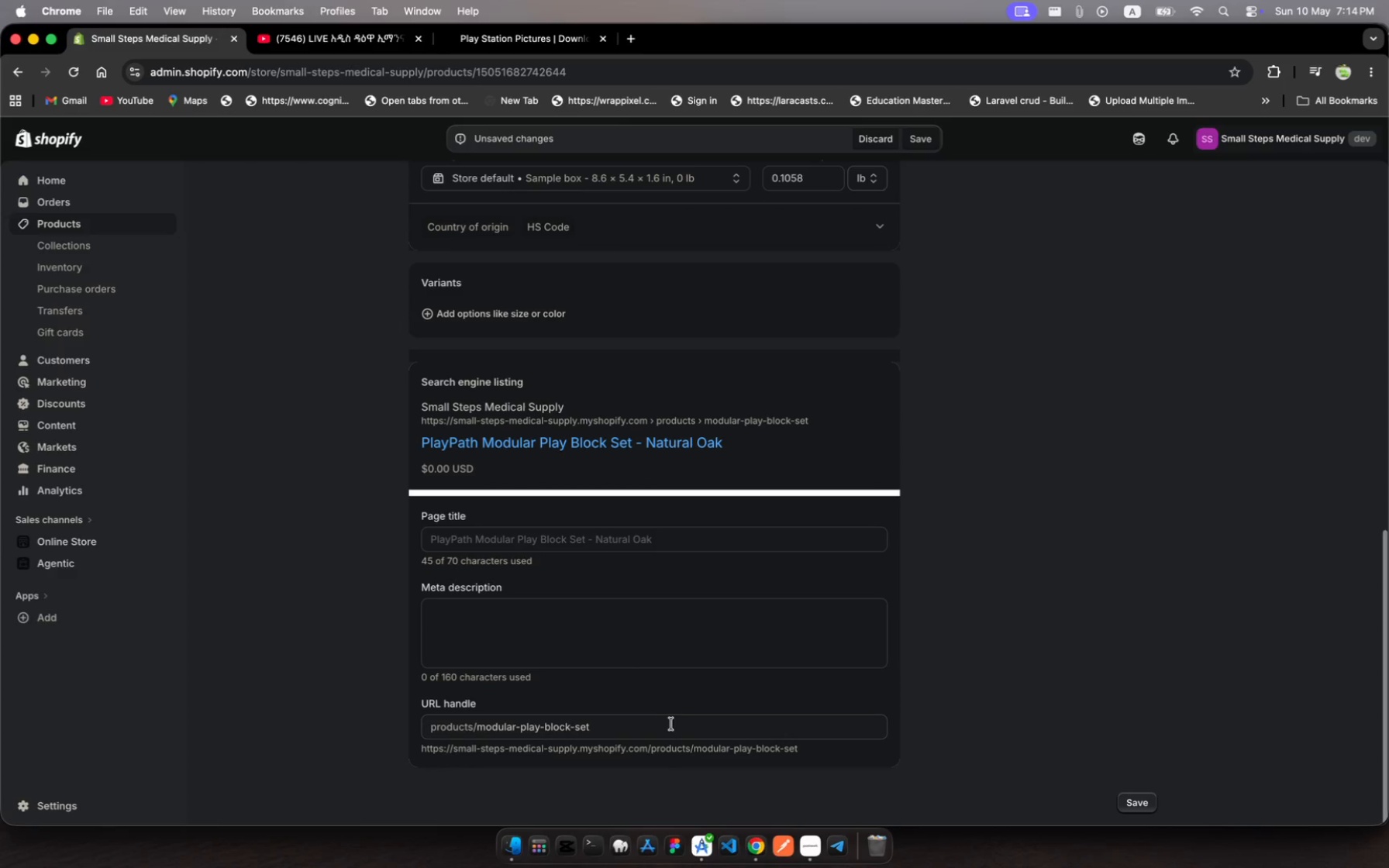 
left_click([670, 722])
 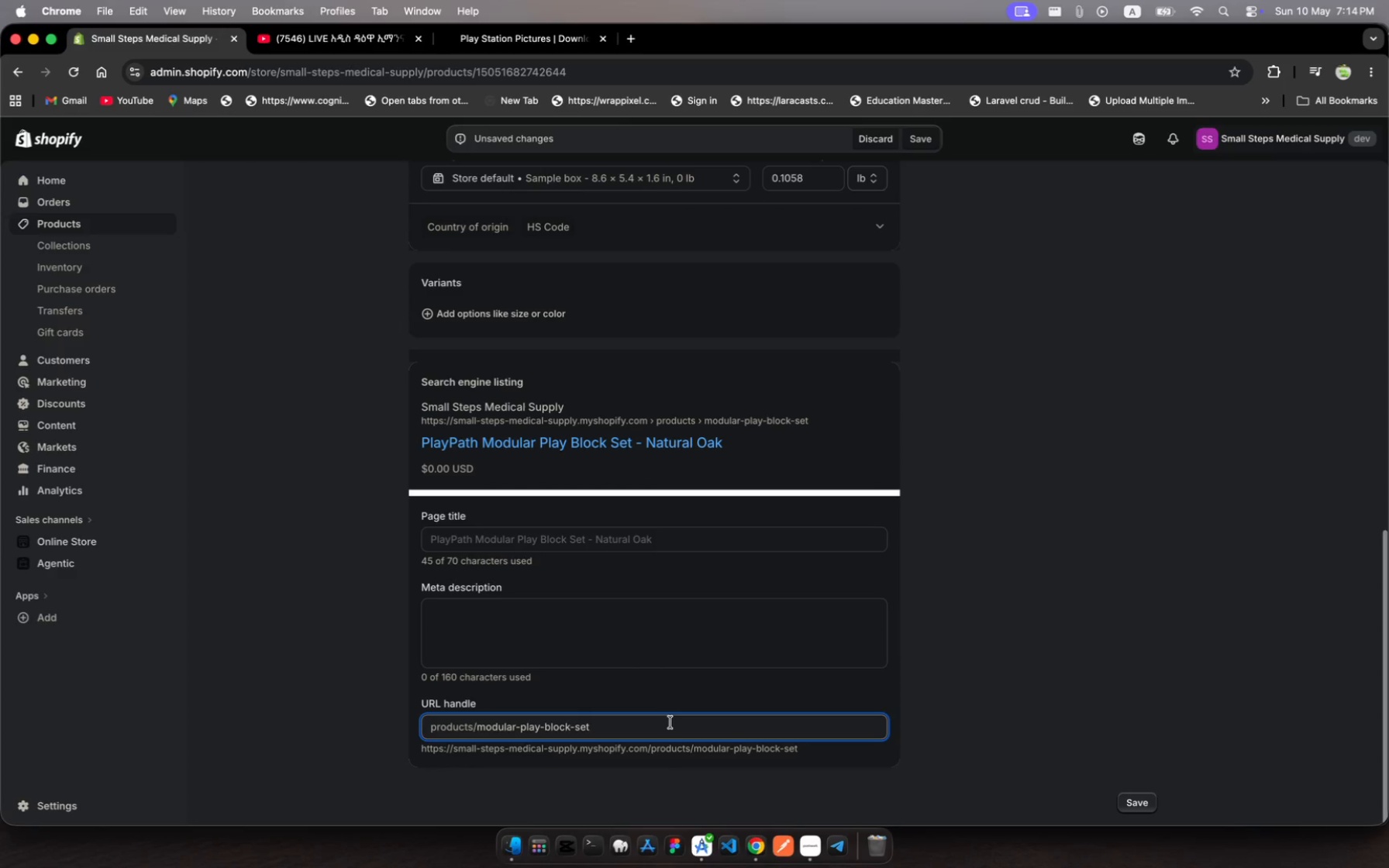 
wait(7.67)
 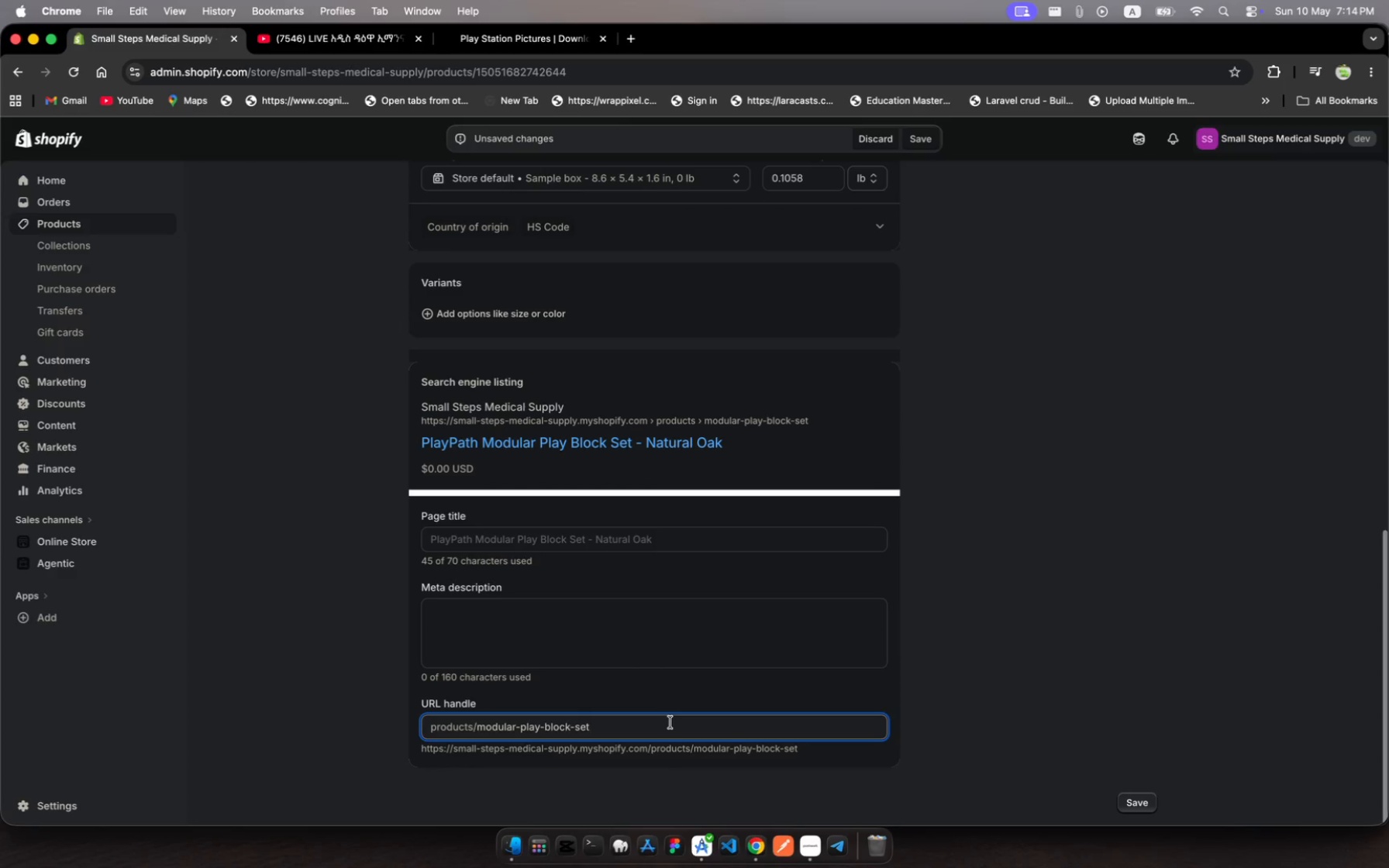 
key(Meta+MetaRight)
 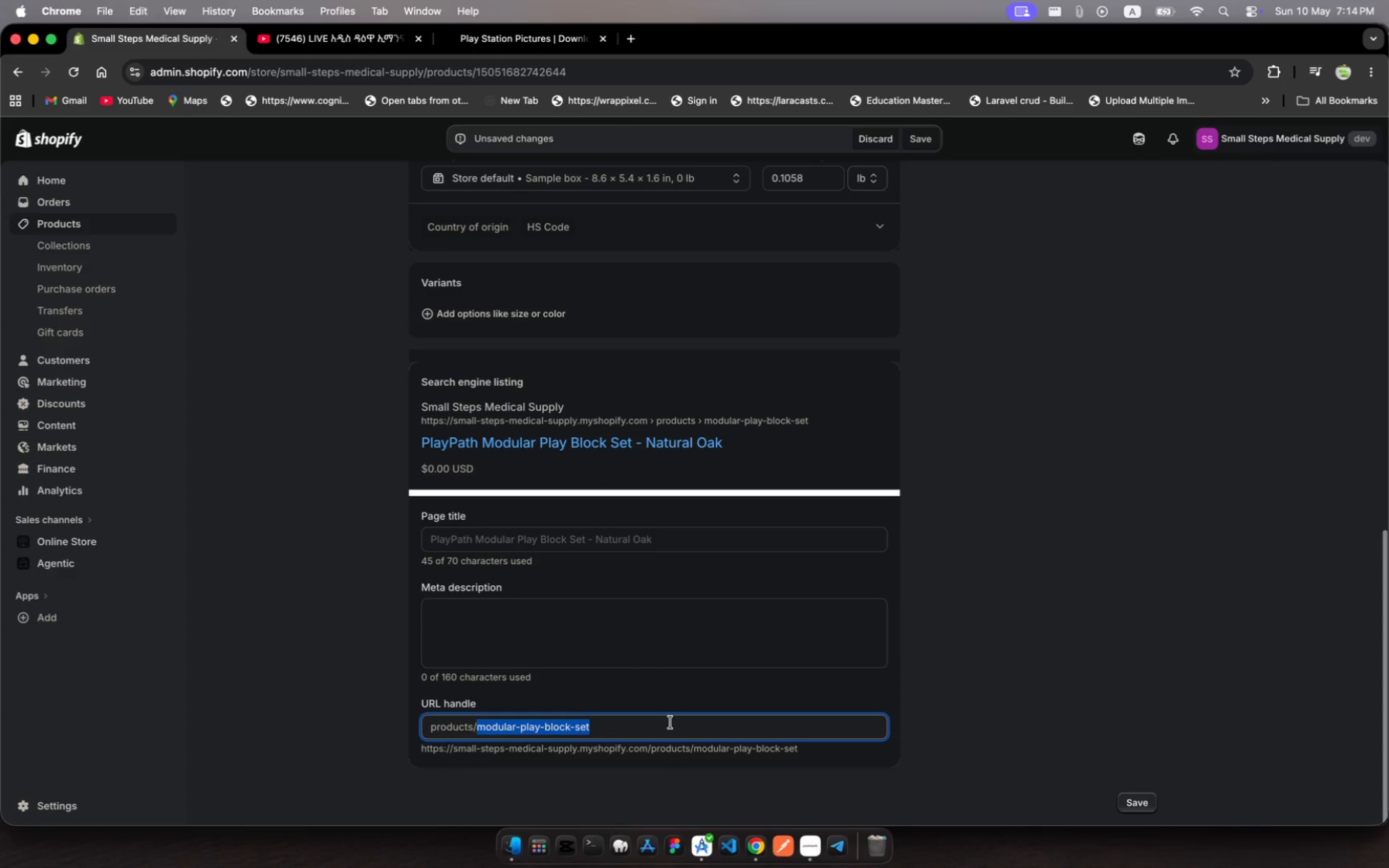 
key(Meta+A)
 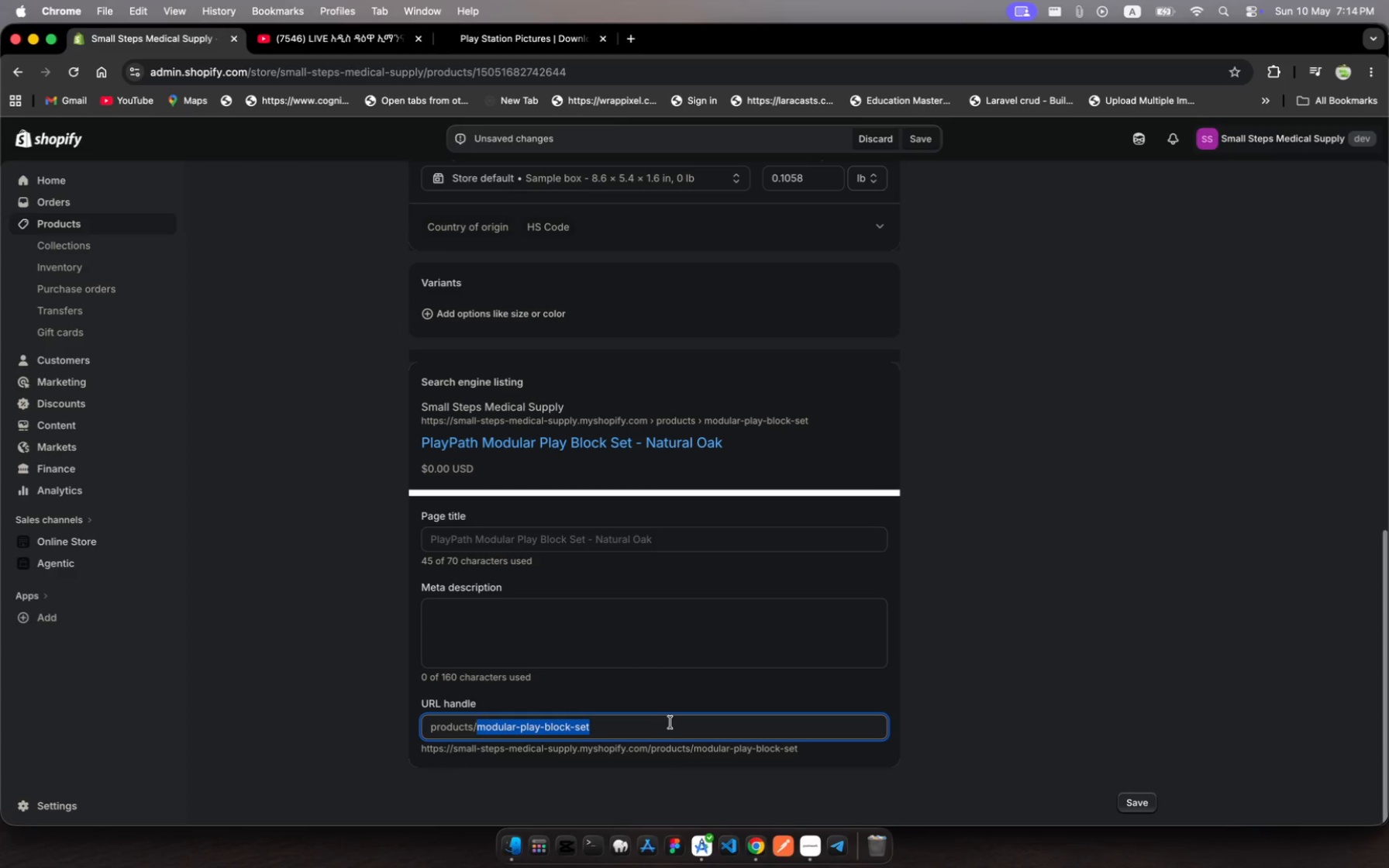 
type(playpath)
 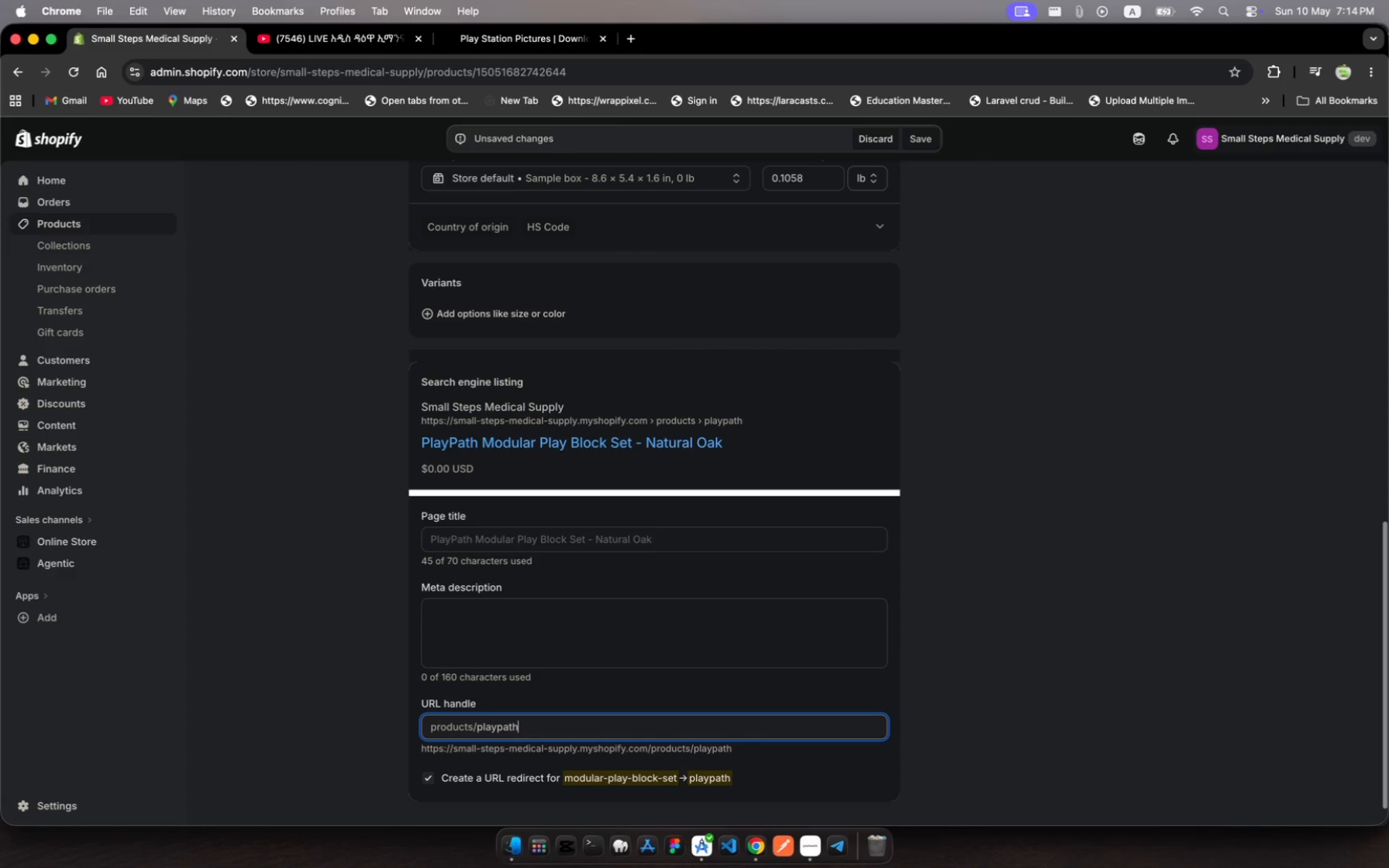 
wait(8.19)
 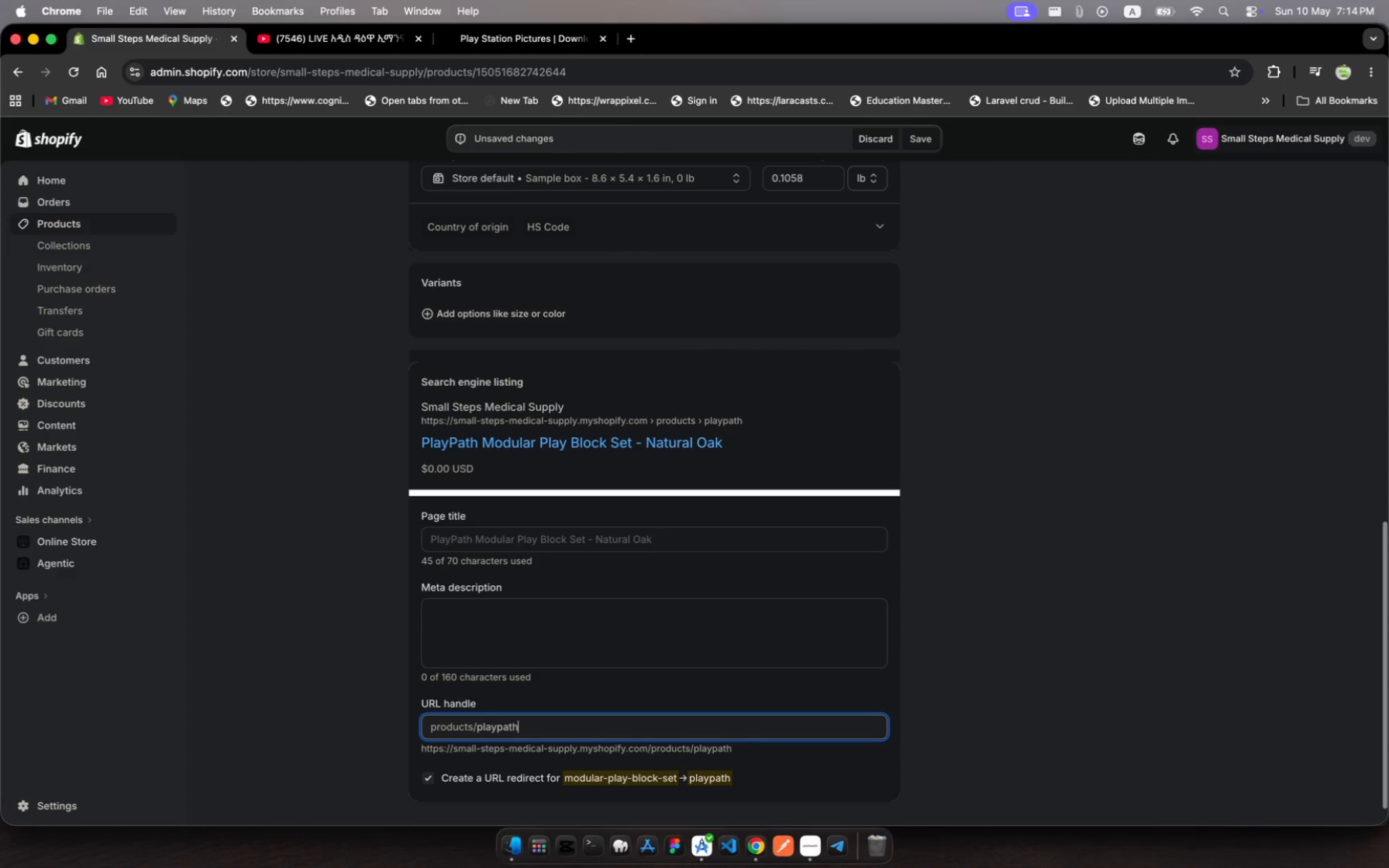 
type(-modular )
key(Backspace)
type(-)
 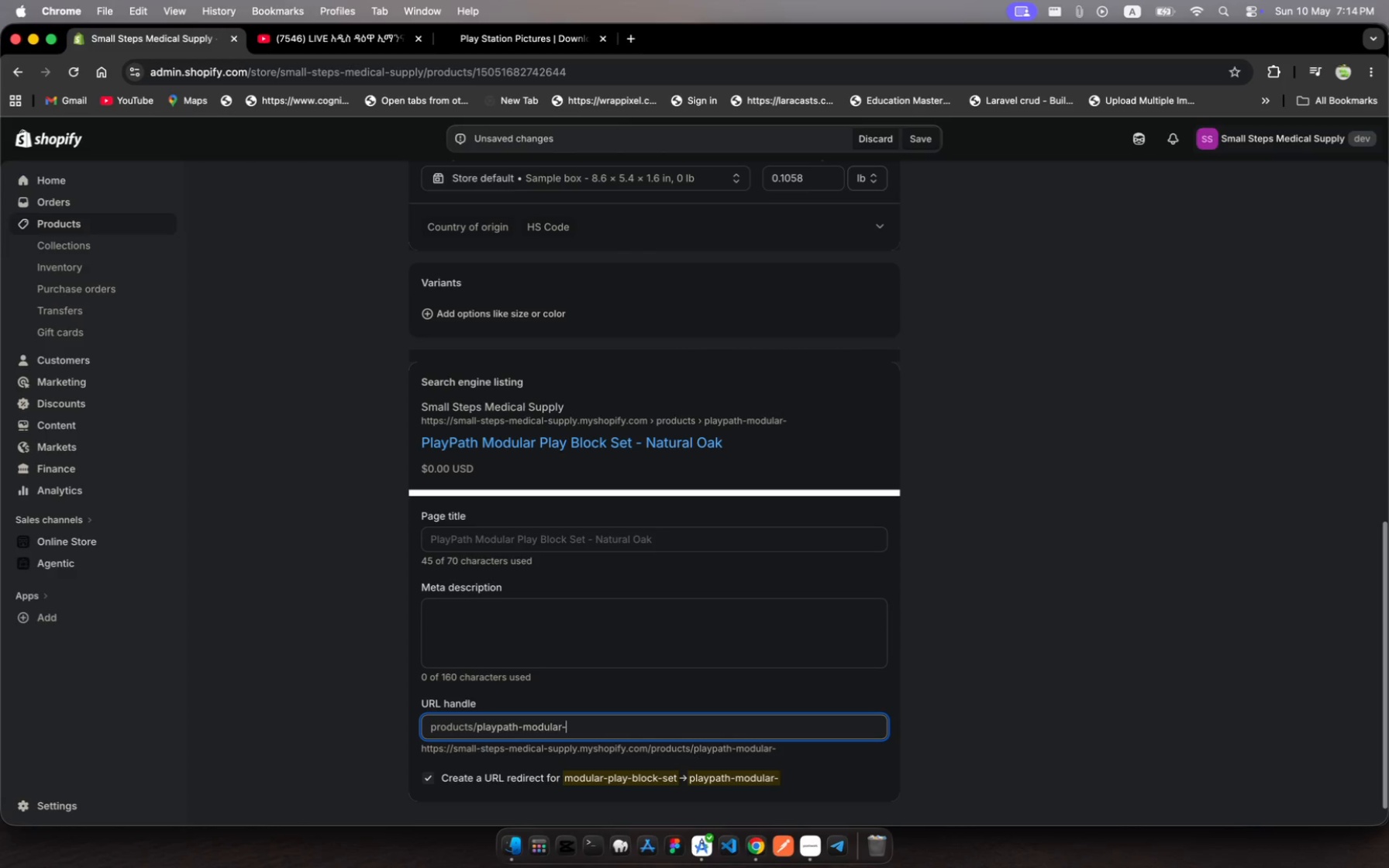 
wait(8.91)
 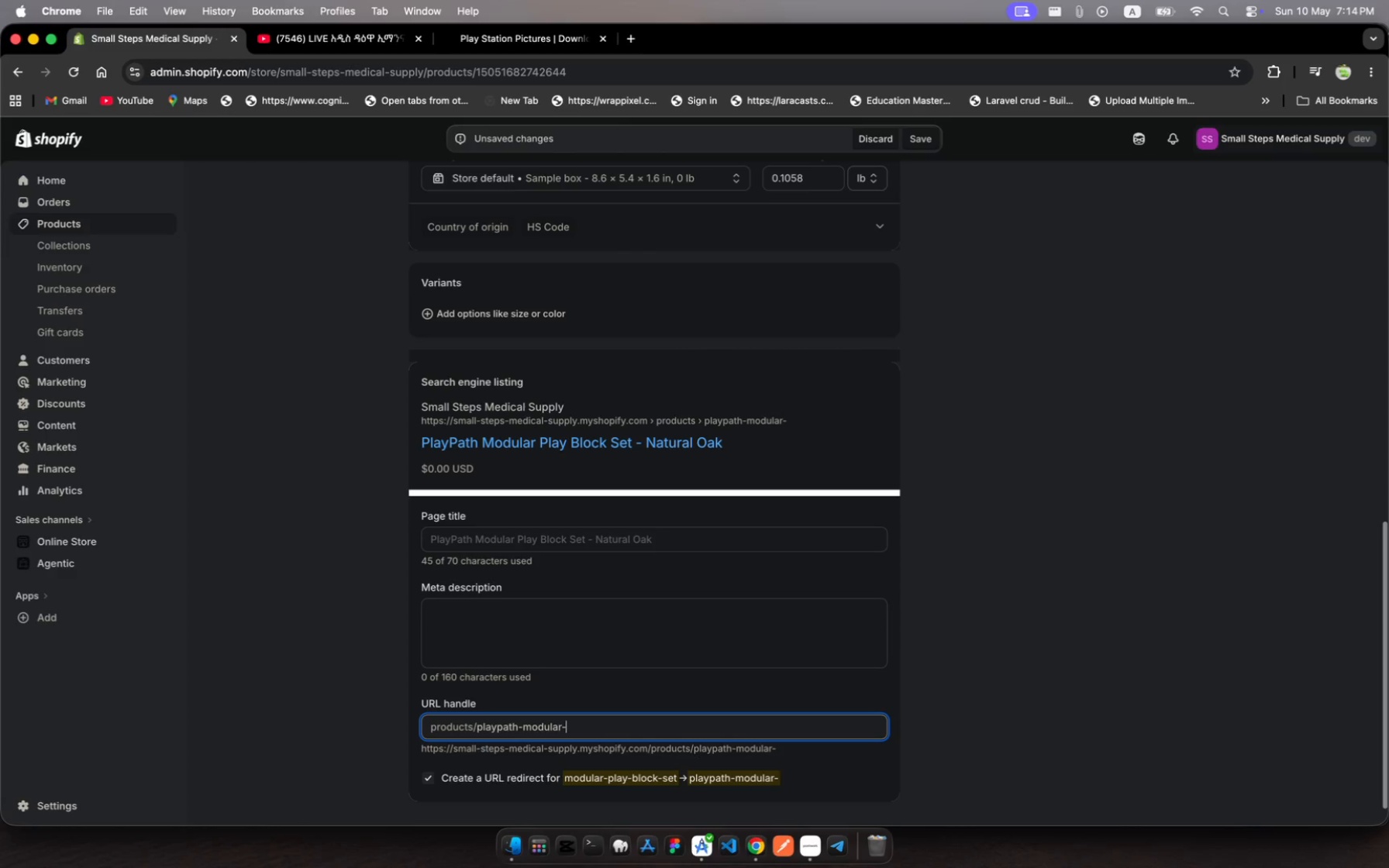 
type(play-block)
 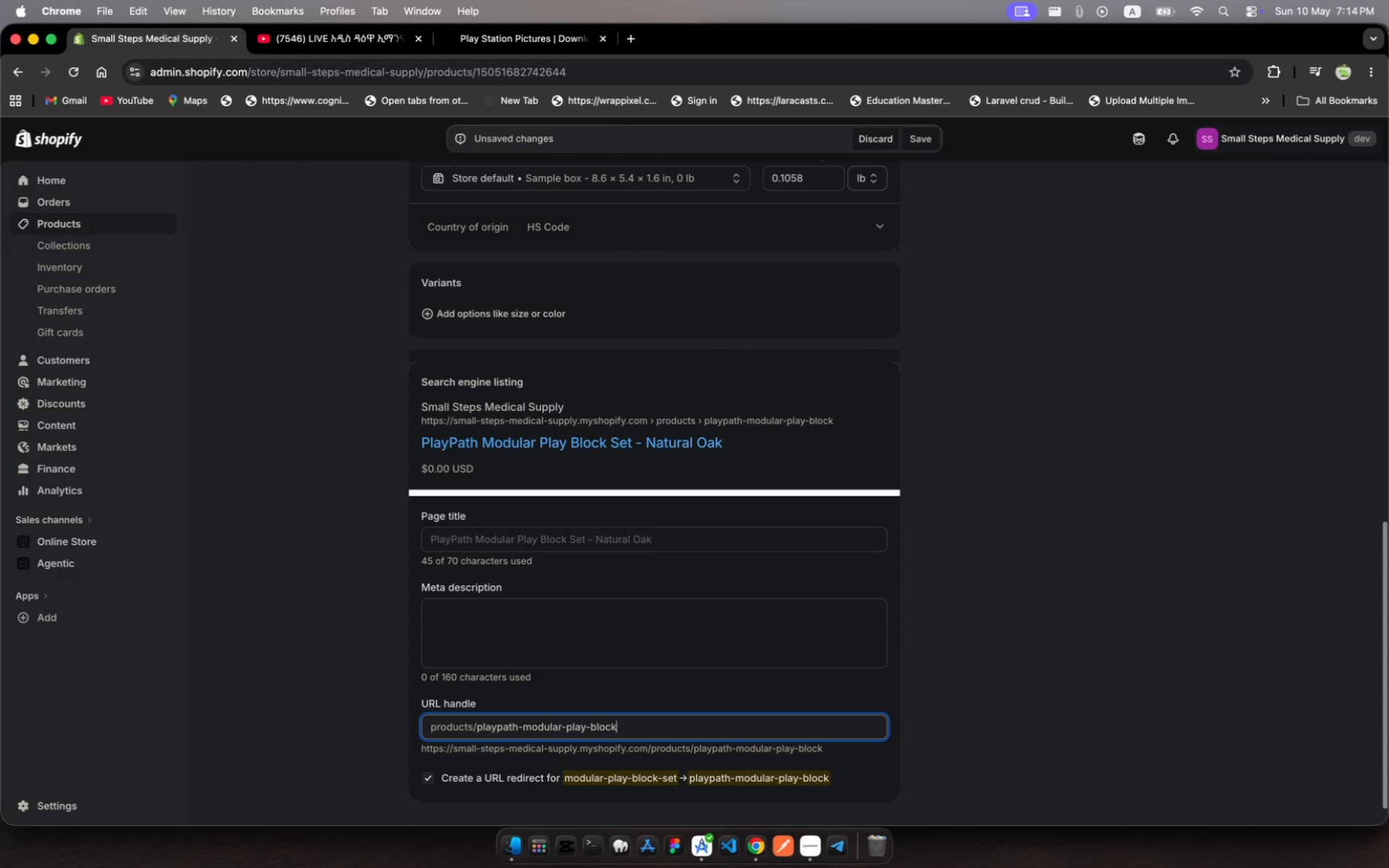 
wait(5.3)
 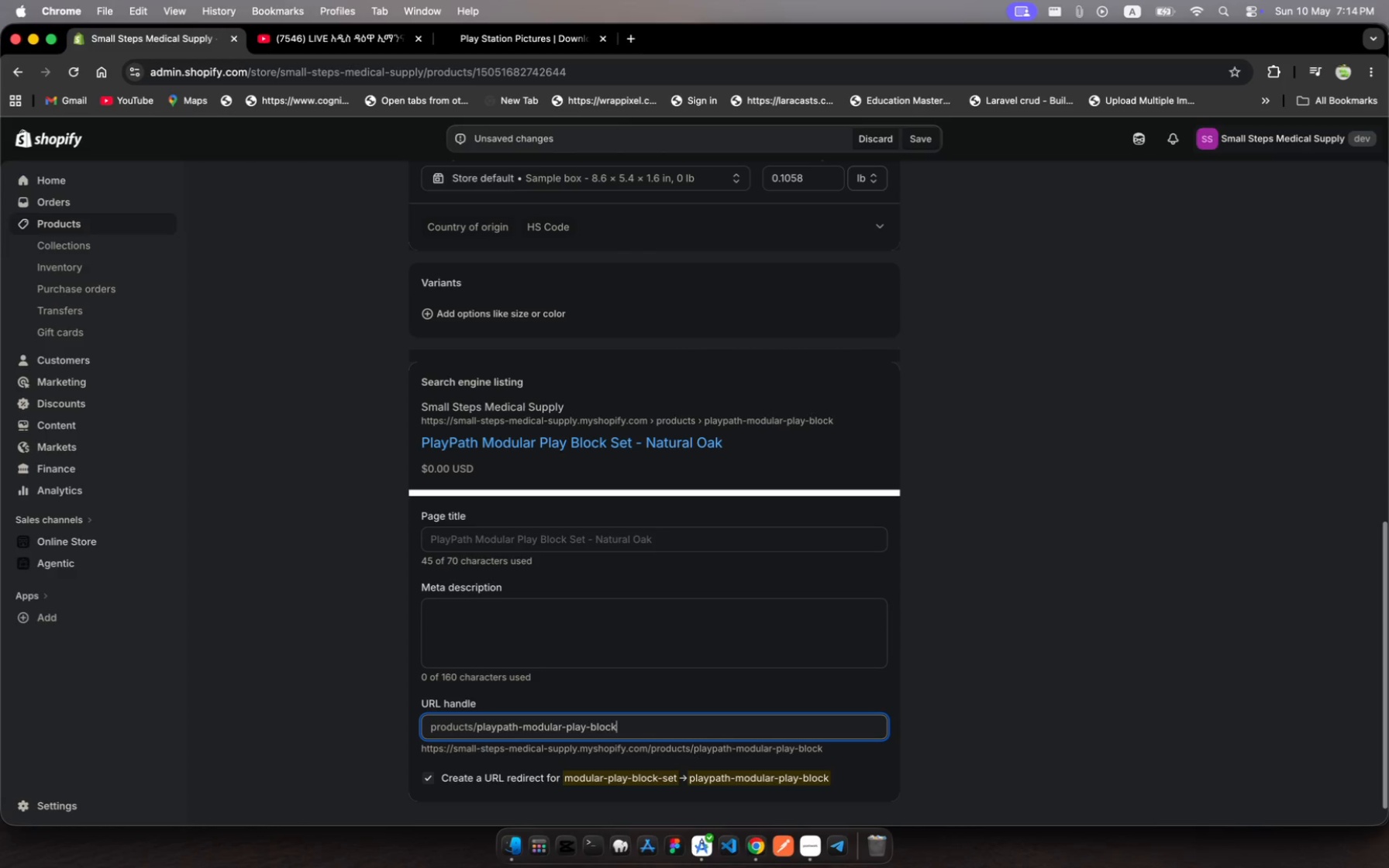 
type(-set)
 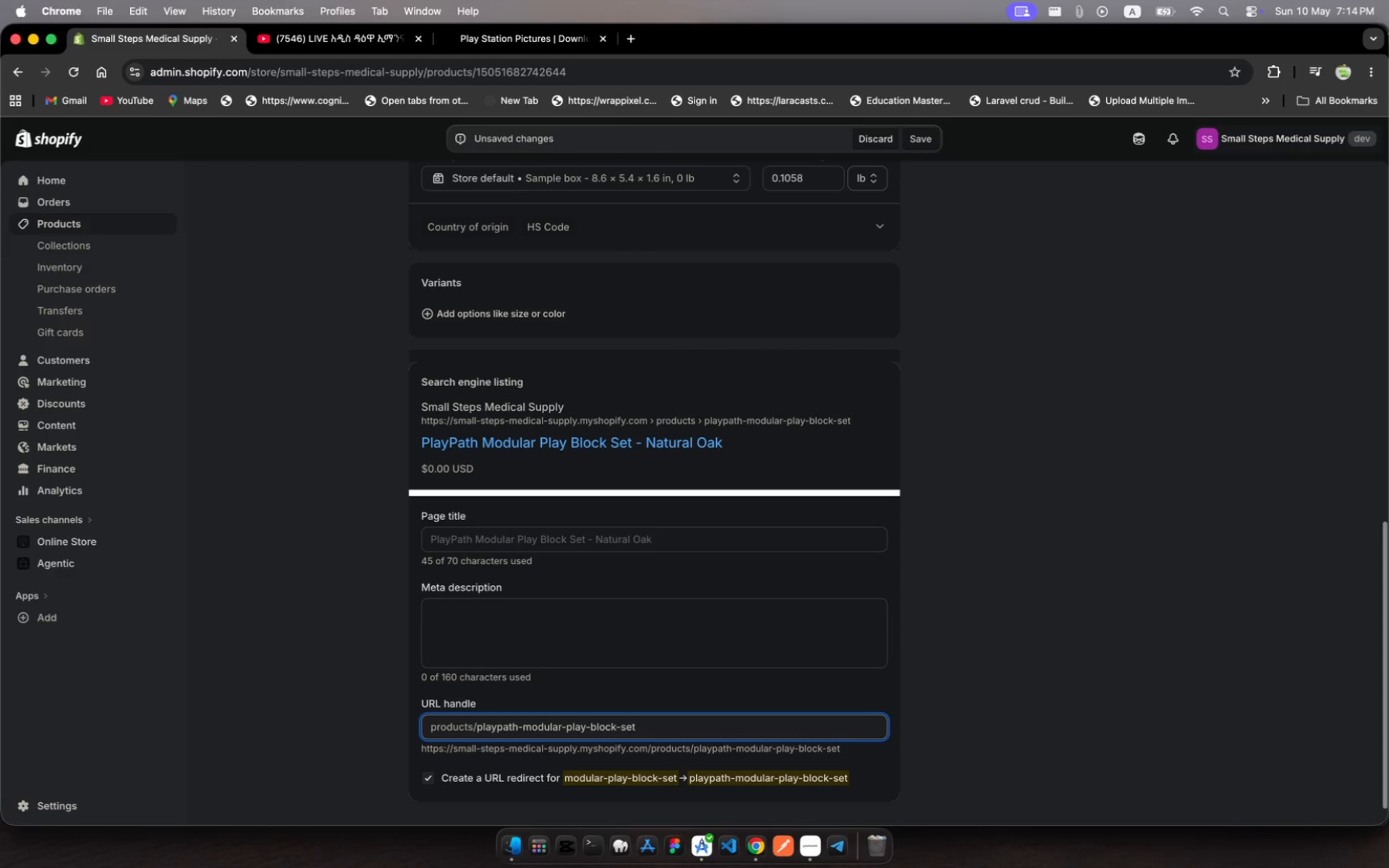 
type(-natural)
 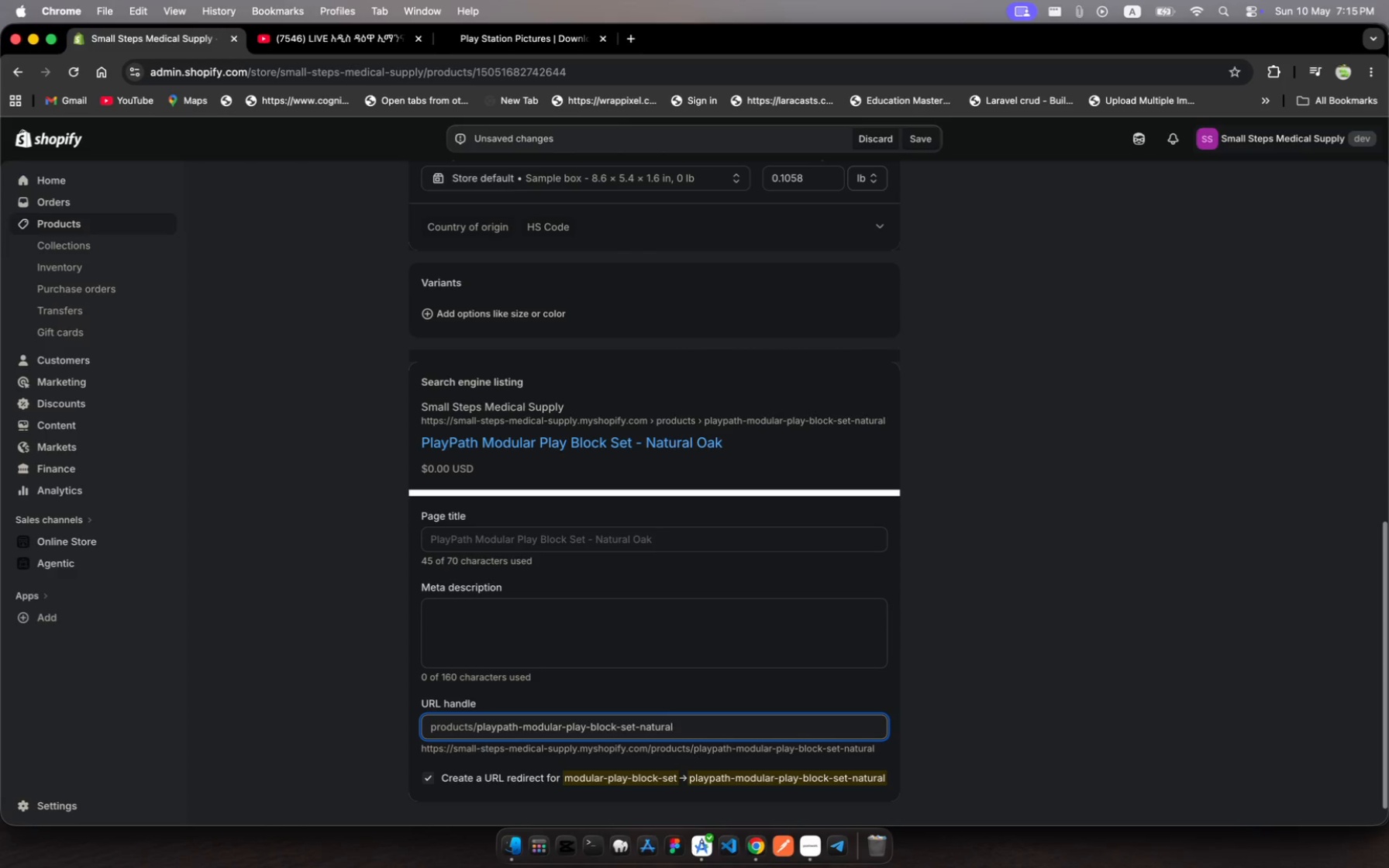 
type(-oak)
 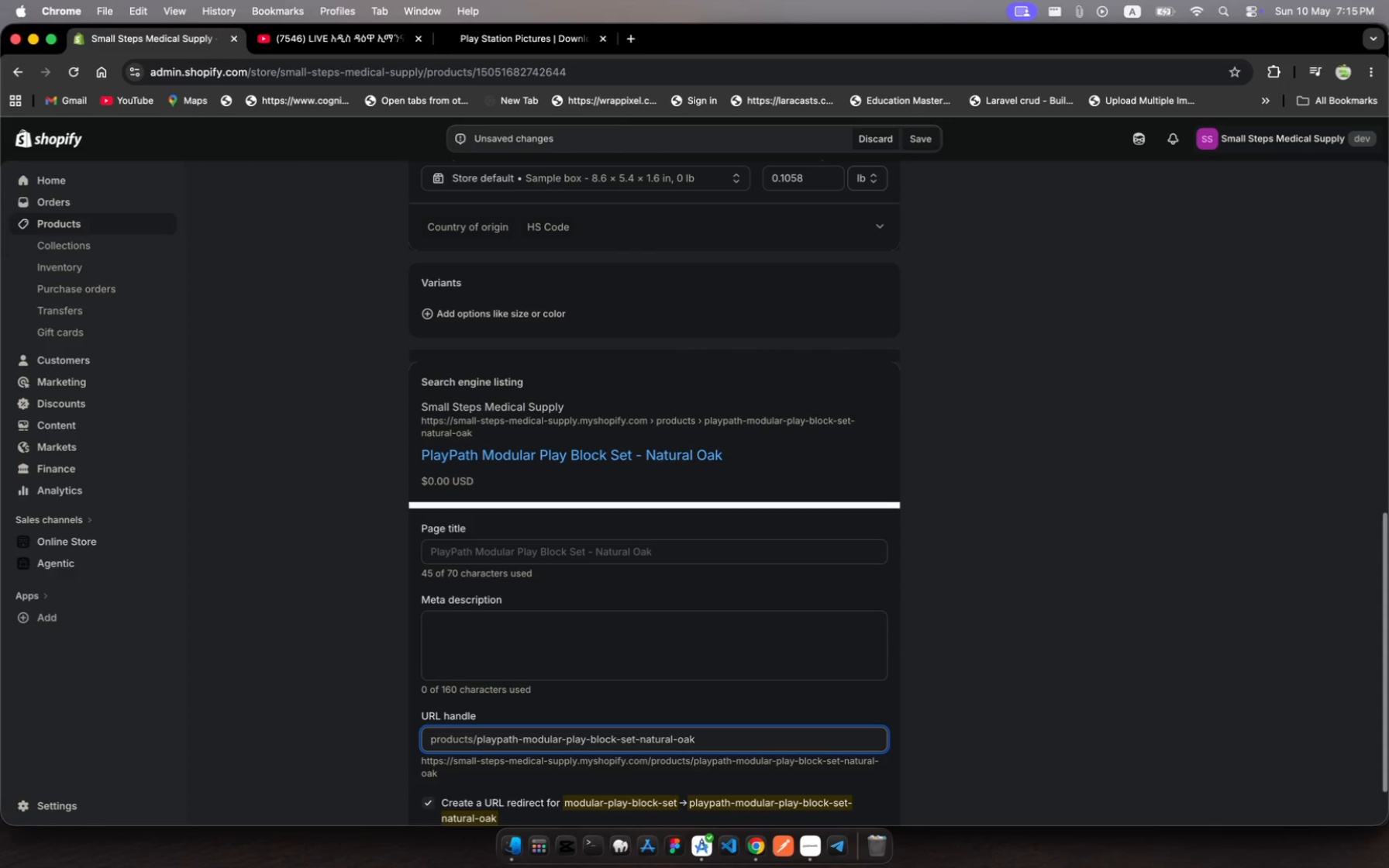 
scroll: coordinate [670, 722], scroll_direction: down, amount: 11.0
 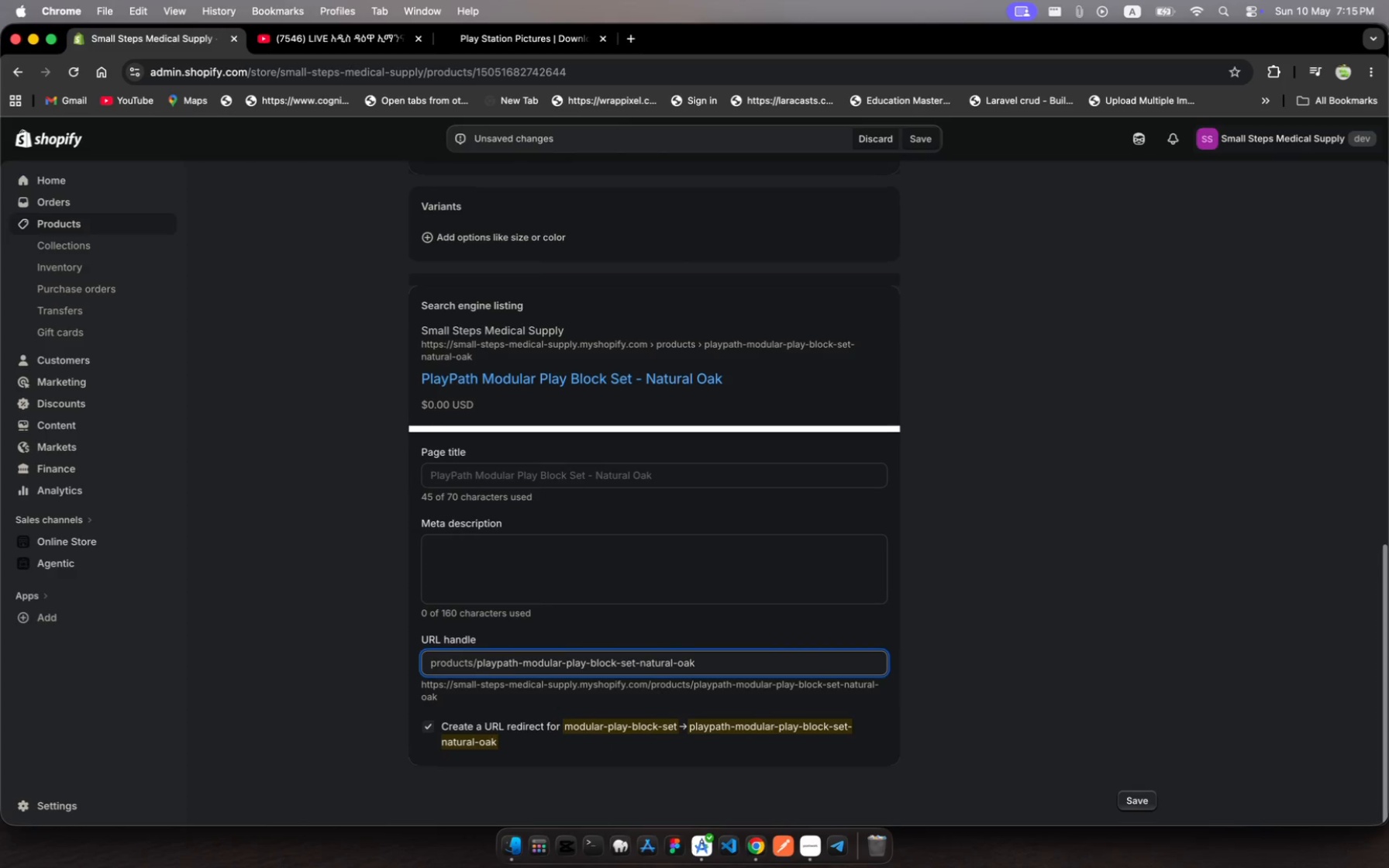 
scroll: coordinate [670, 722], scroll_direction: up, amount: 31.0
 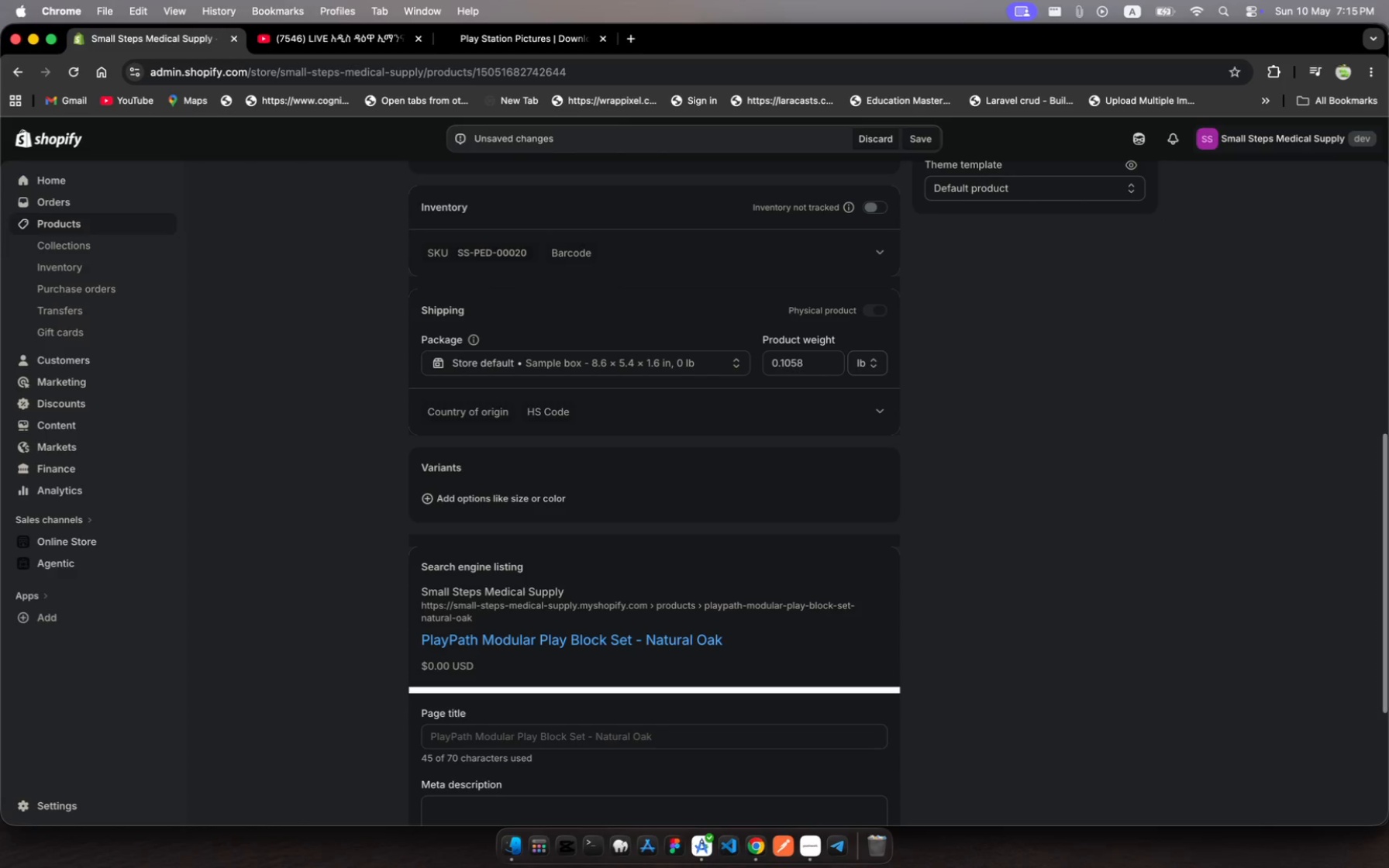 
wait(19.28)
 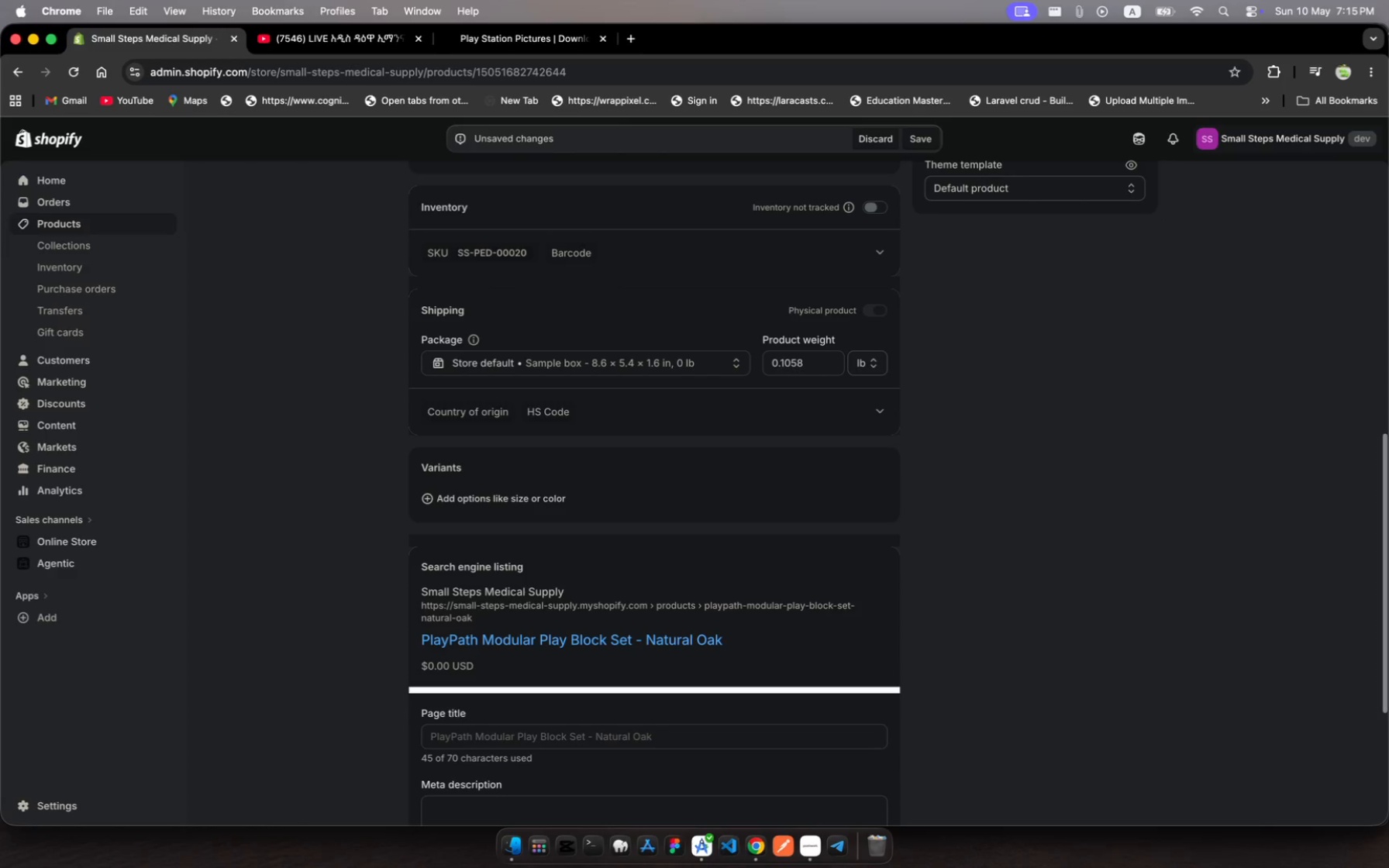 
scroll: coordinate [761, 608], scroll_direction: down, amount: 121.0
 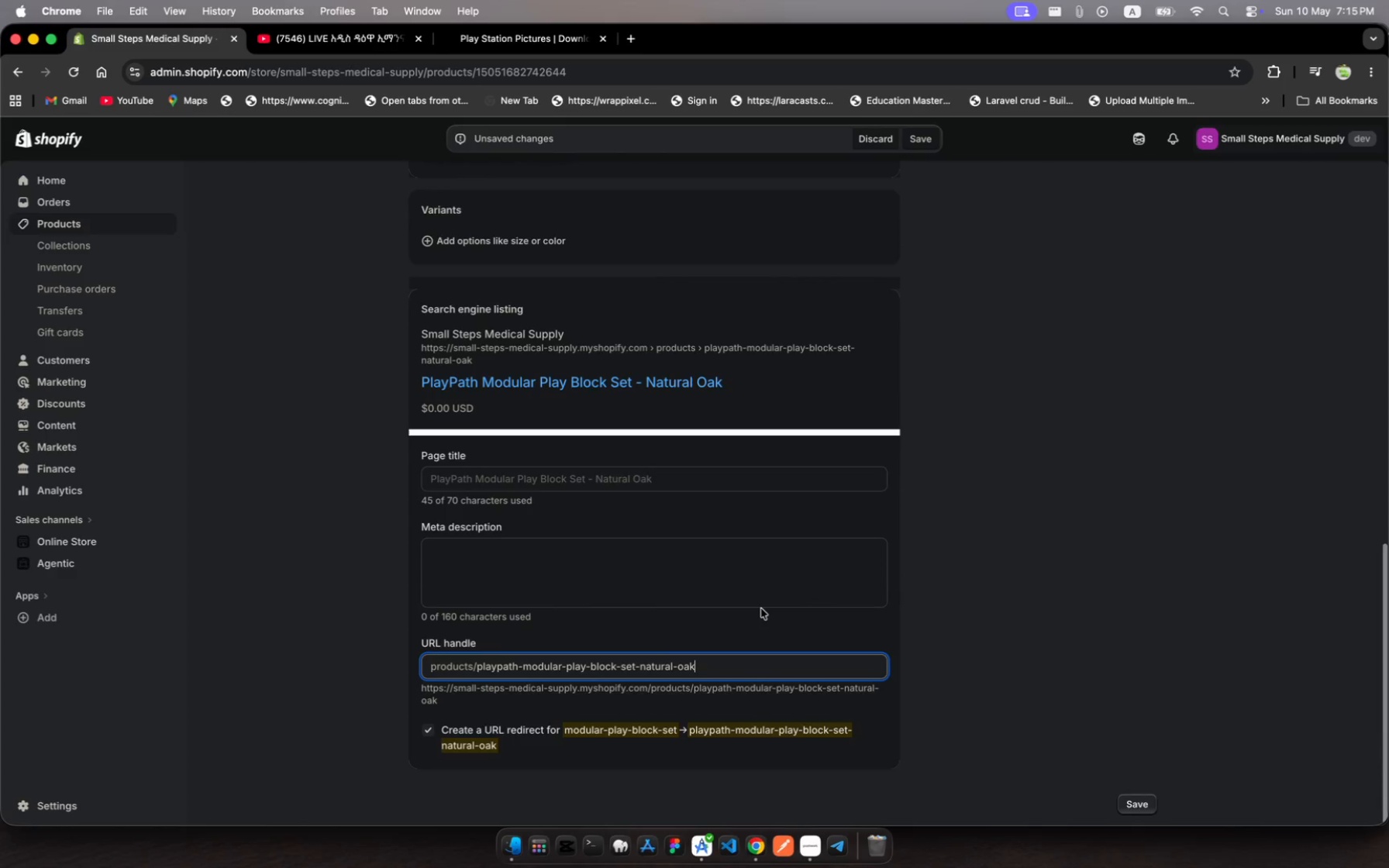 
scroll: coordinate [761, 608], scroll_direction: up, amount: 380.0
 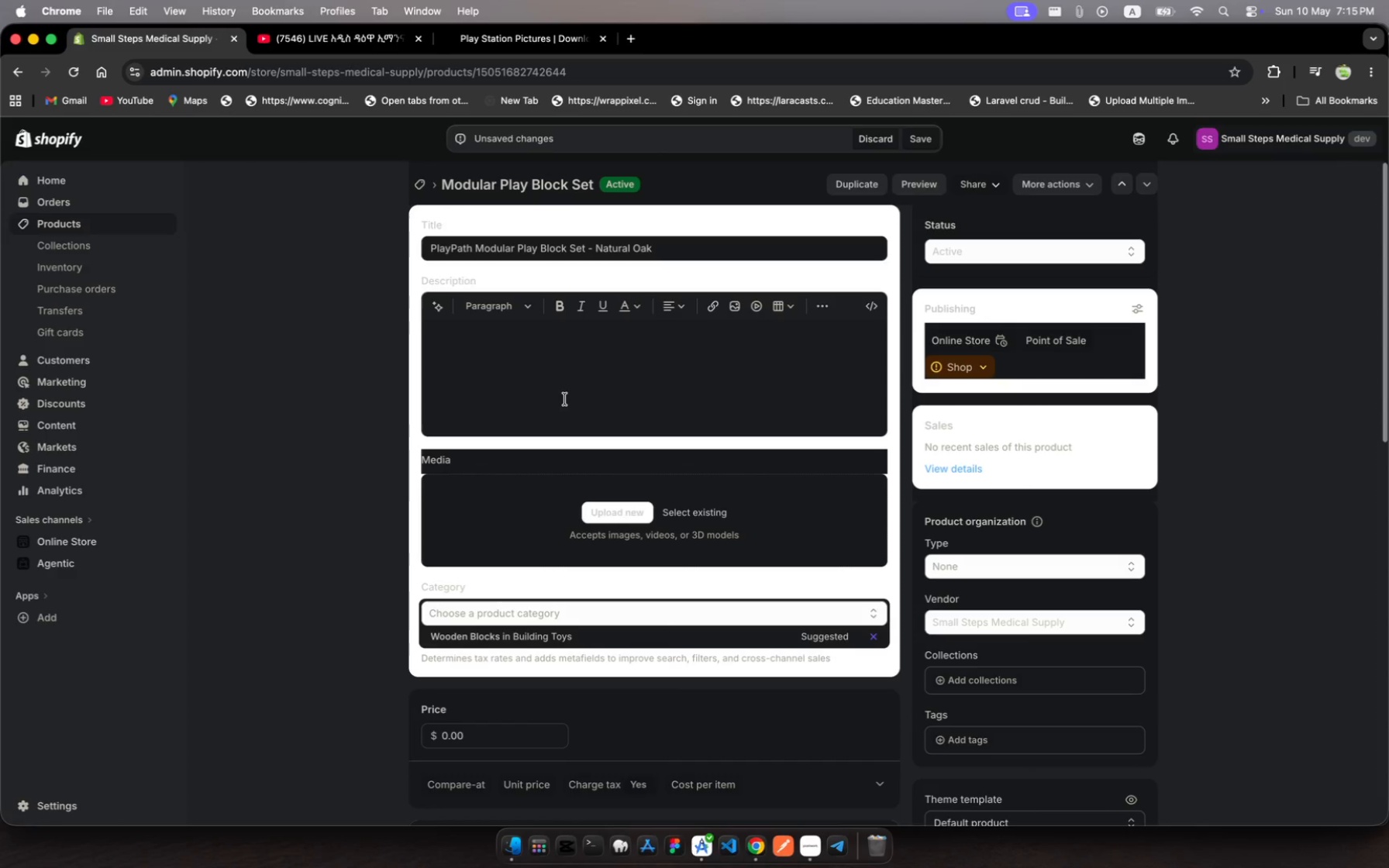 
left_click([565, 398])
 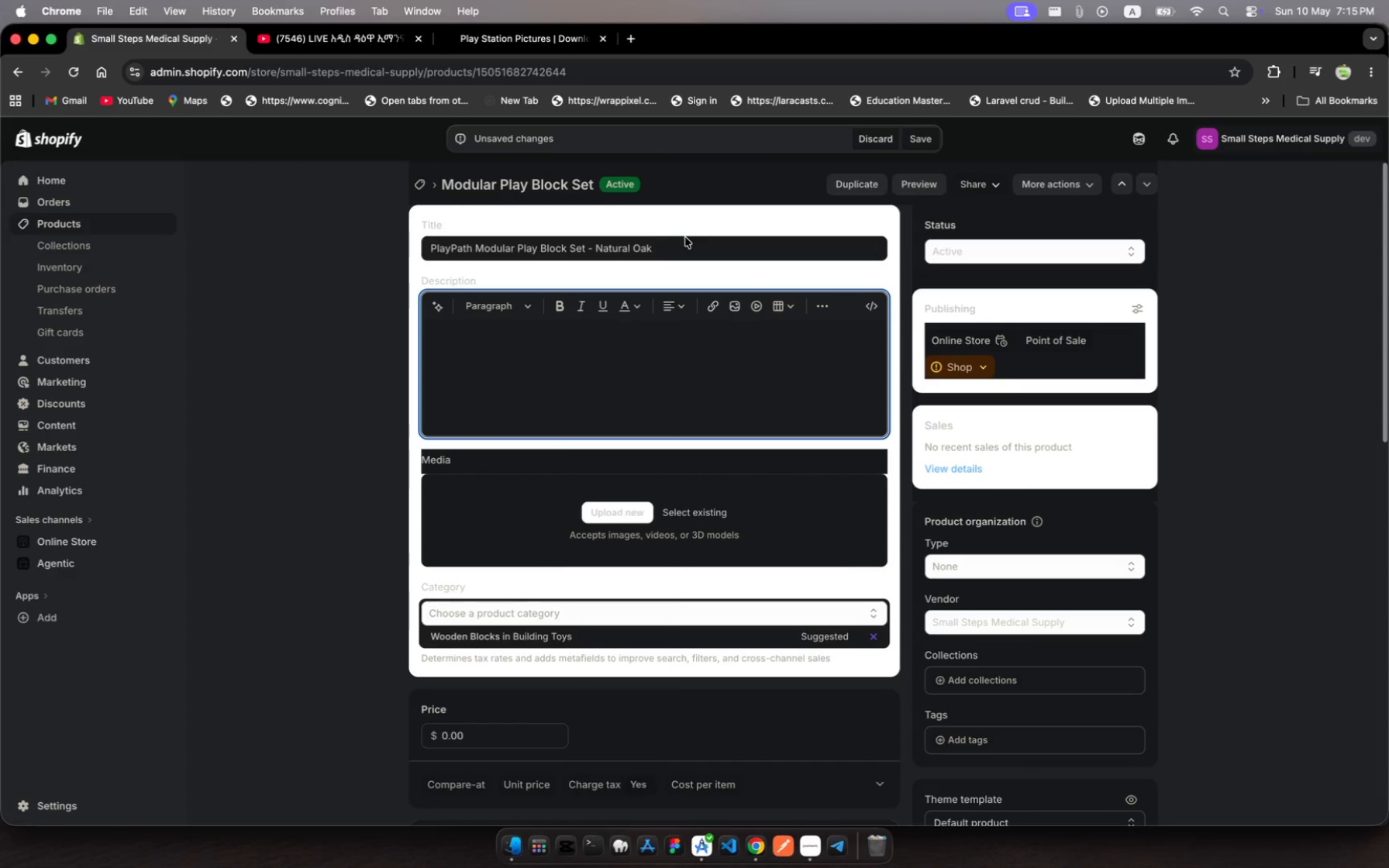 
left_click([666, 244])
 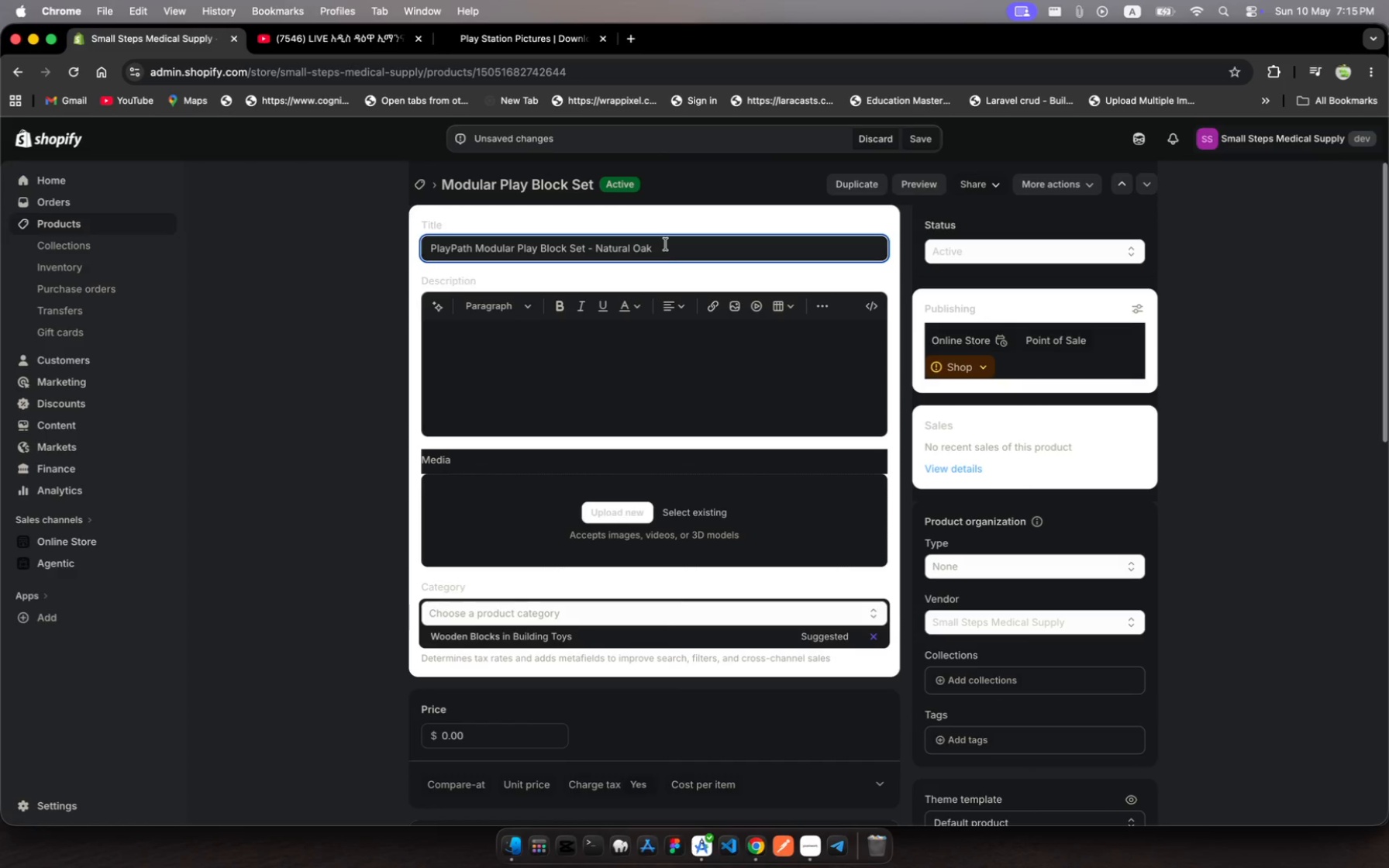 
left_click_drag(start_coordinate=[666, 244], to_coordinate=[583, 245])
 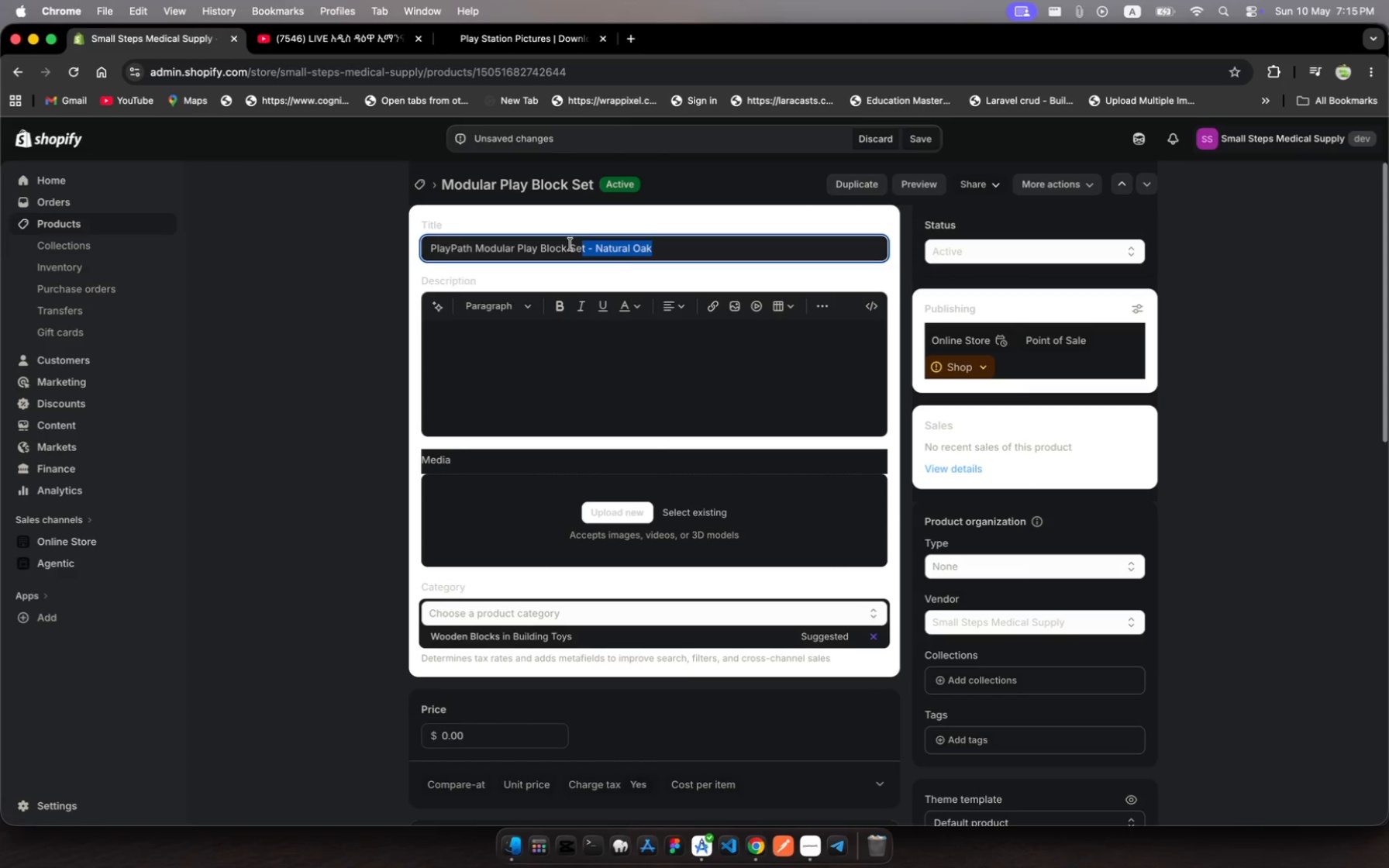 
left_click([570, 244])
 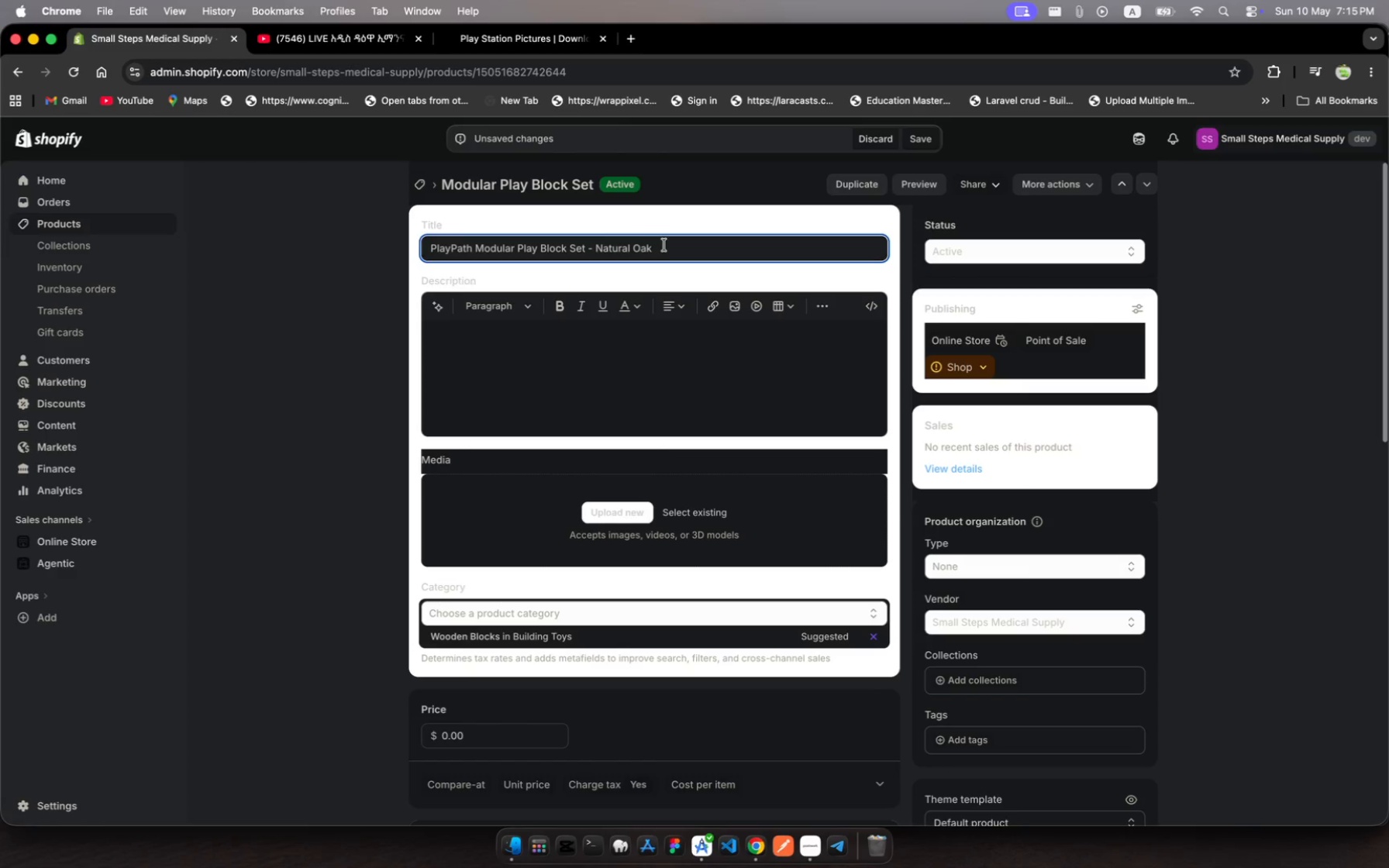 
wait(7.66)
 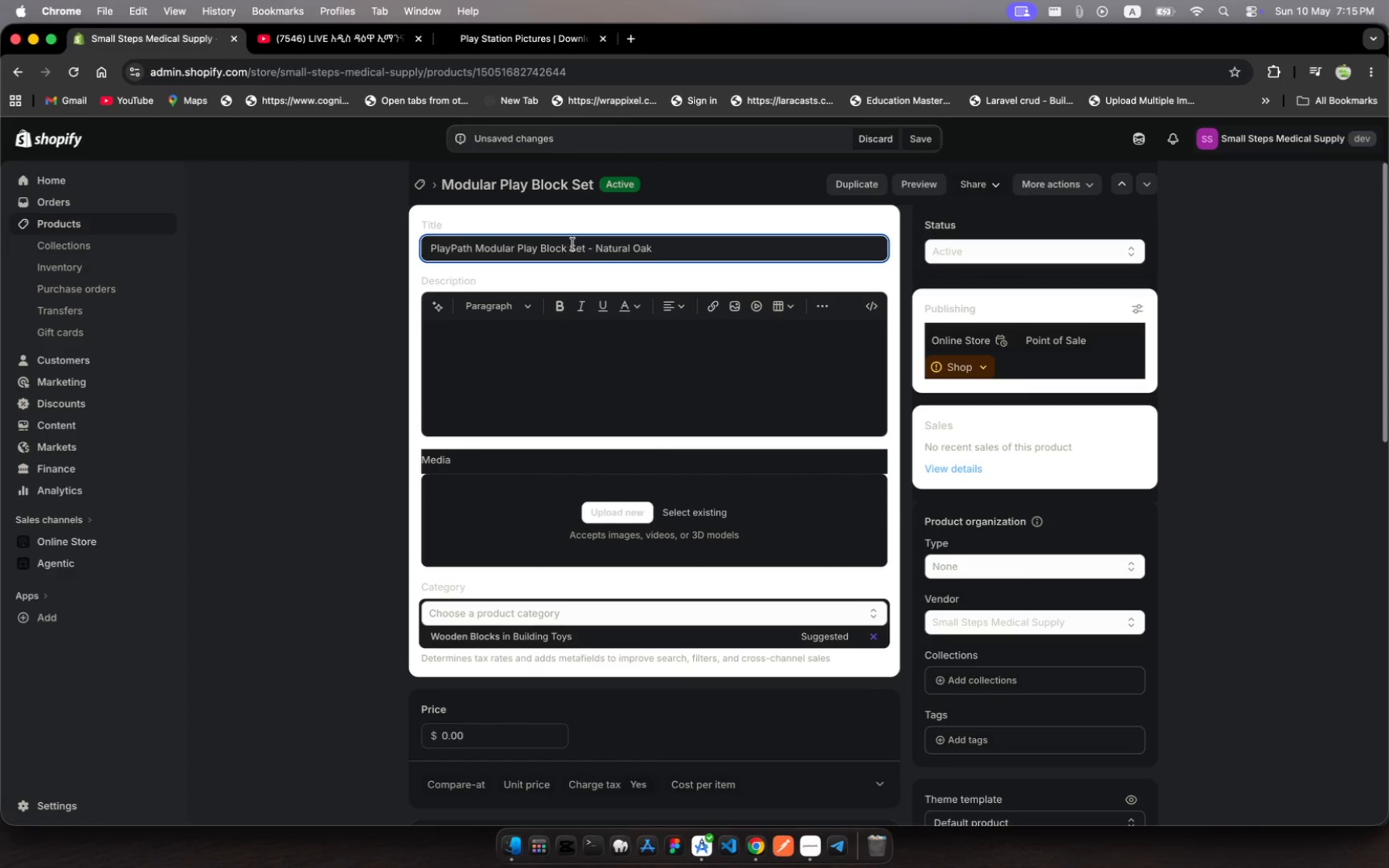 
left_click([674, 383])
 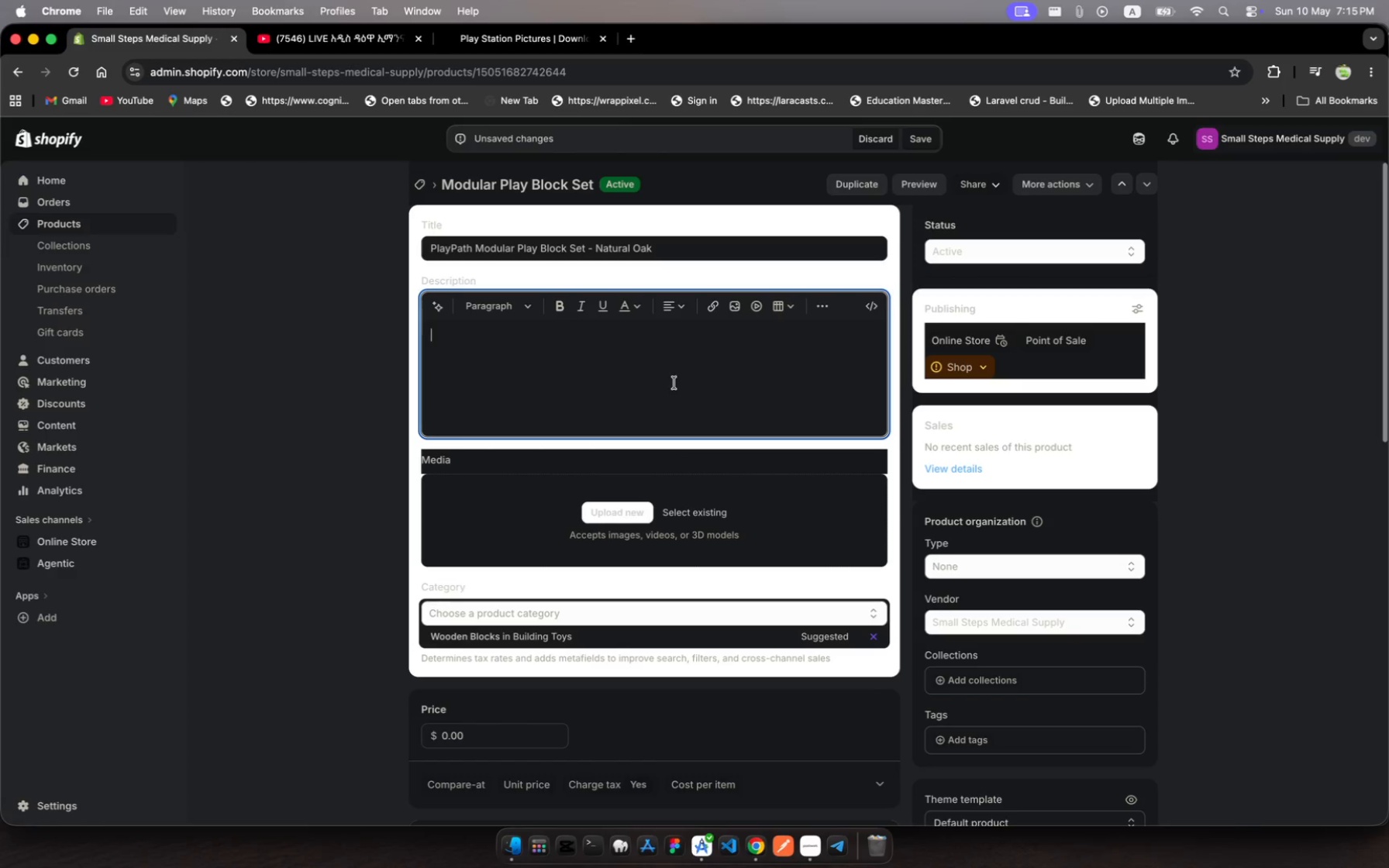 
type(Medical)
 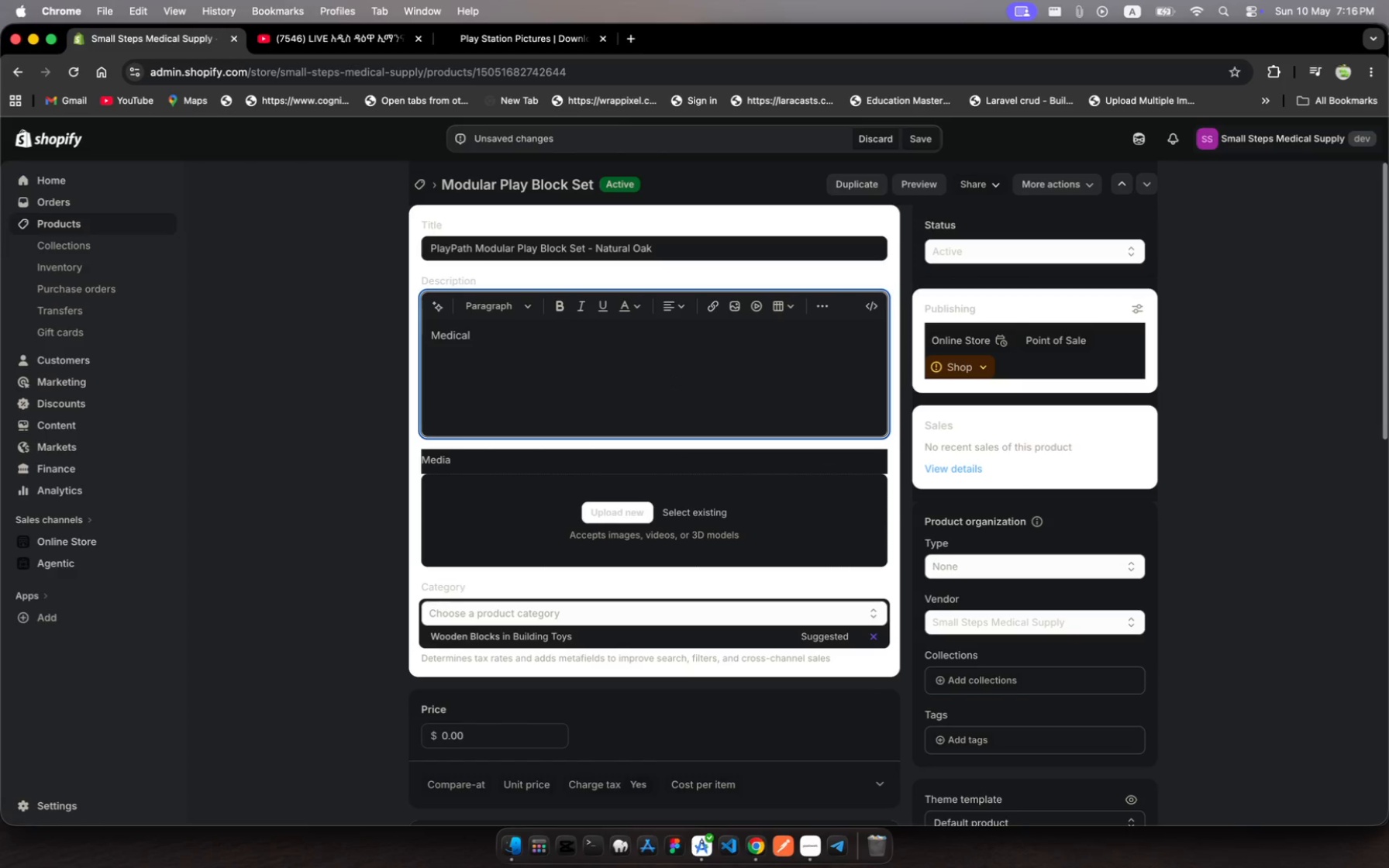 
key(Minus)
 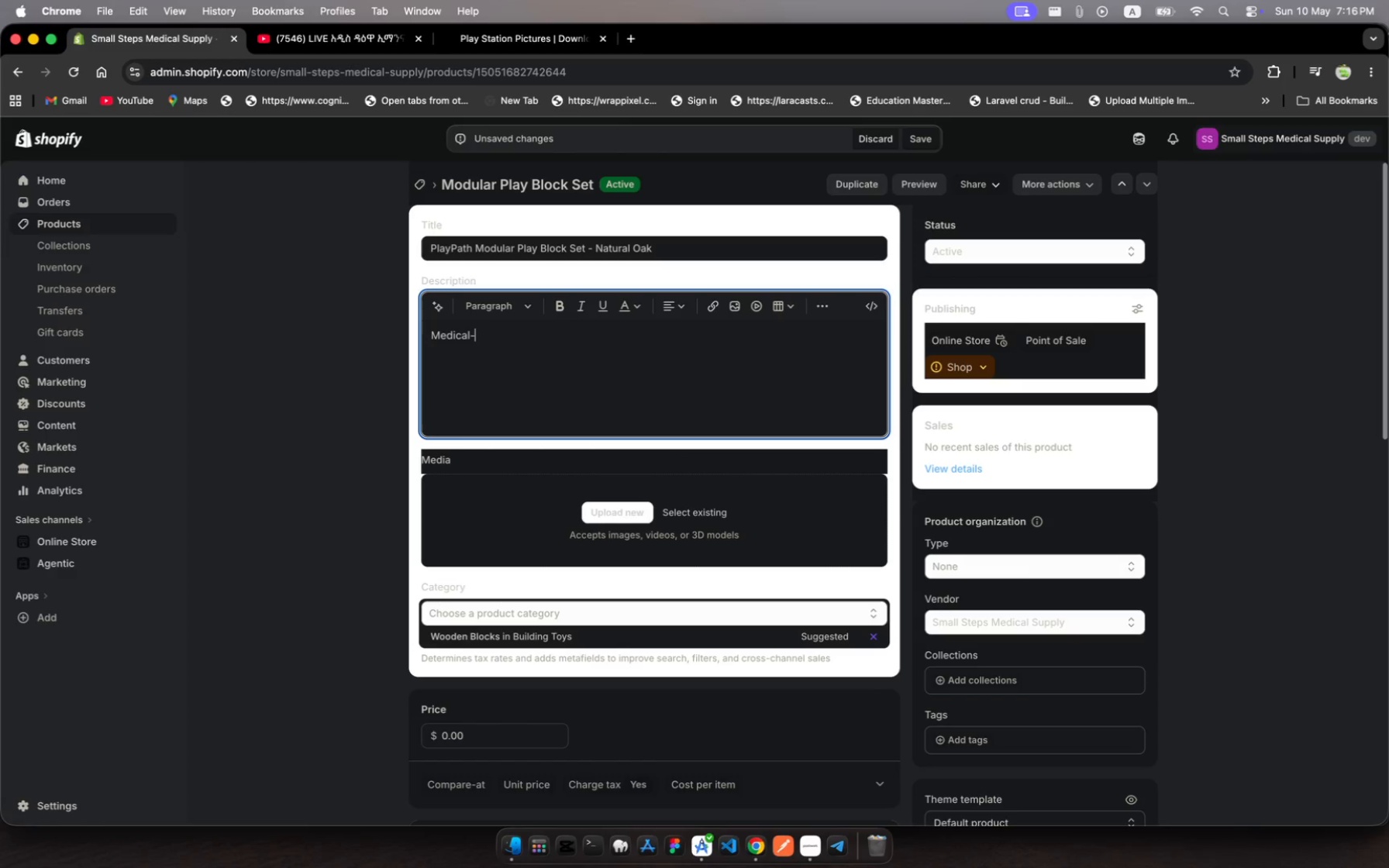 
type(Grade )
 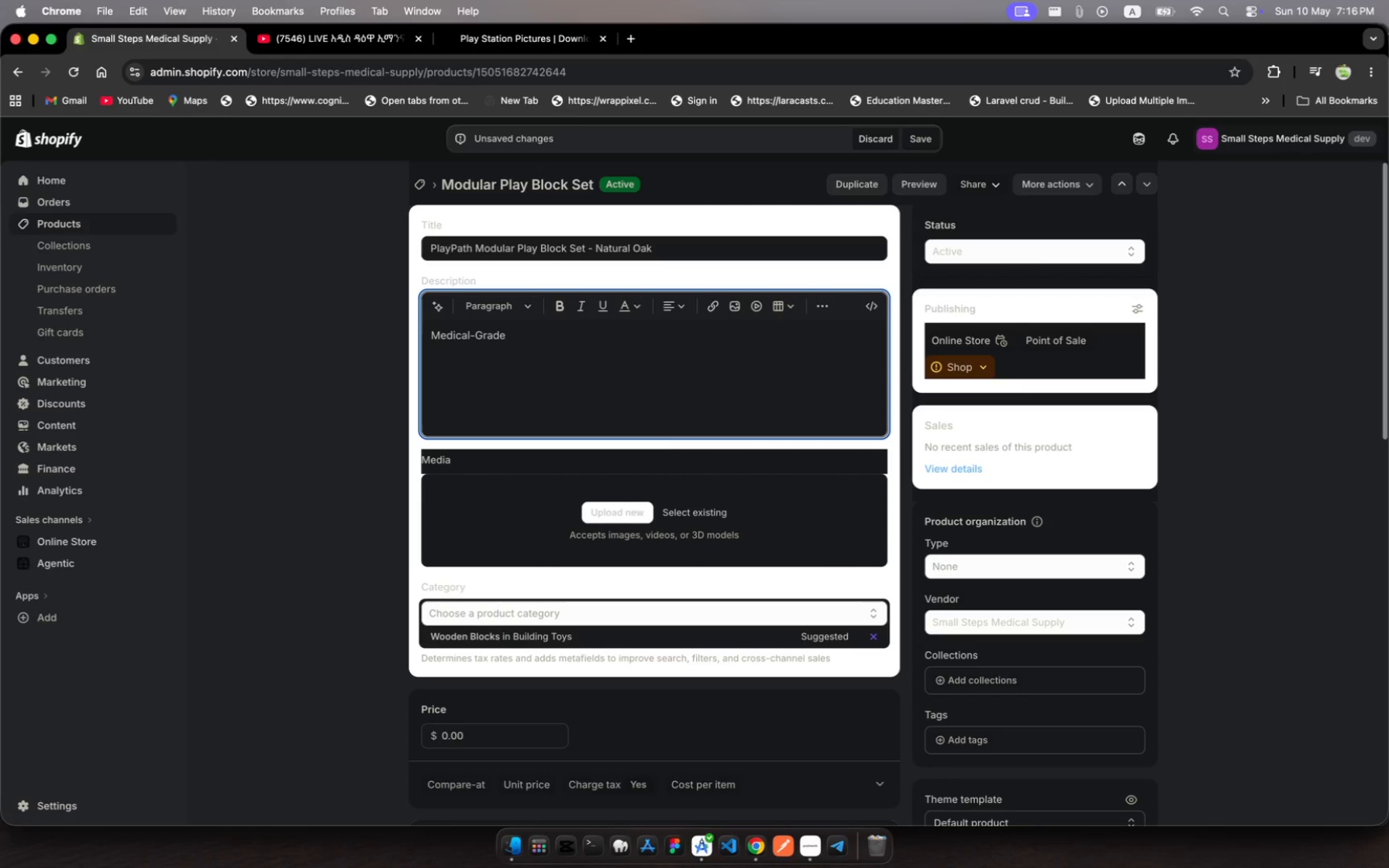 
wait(6.11)
 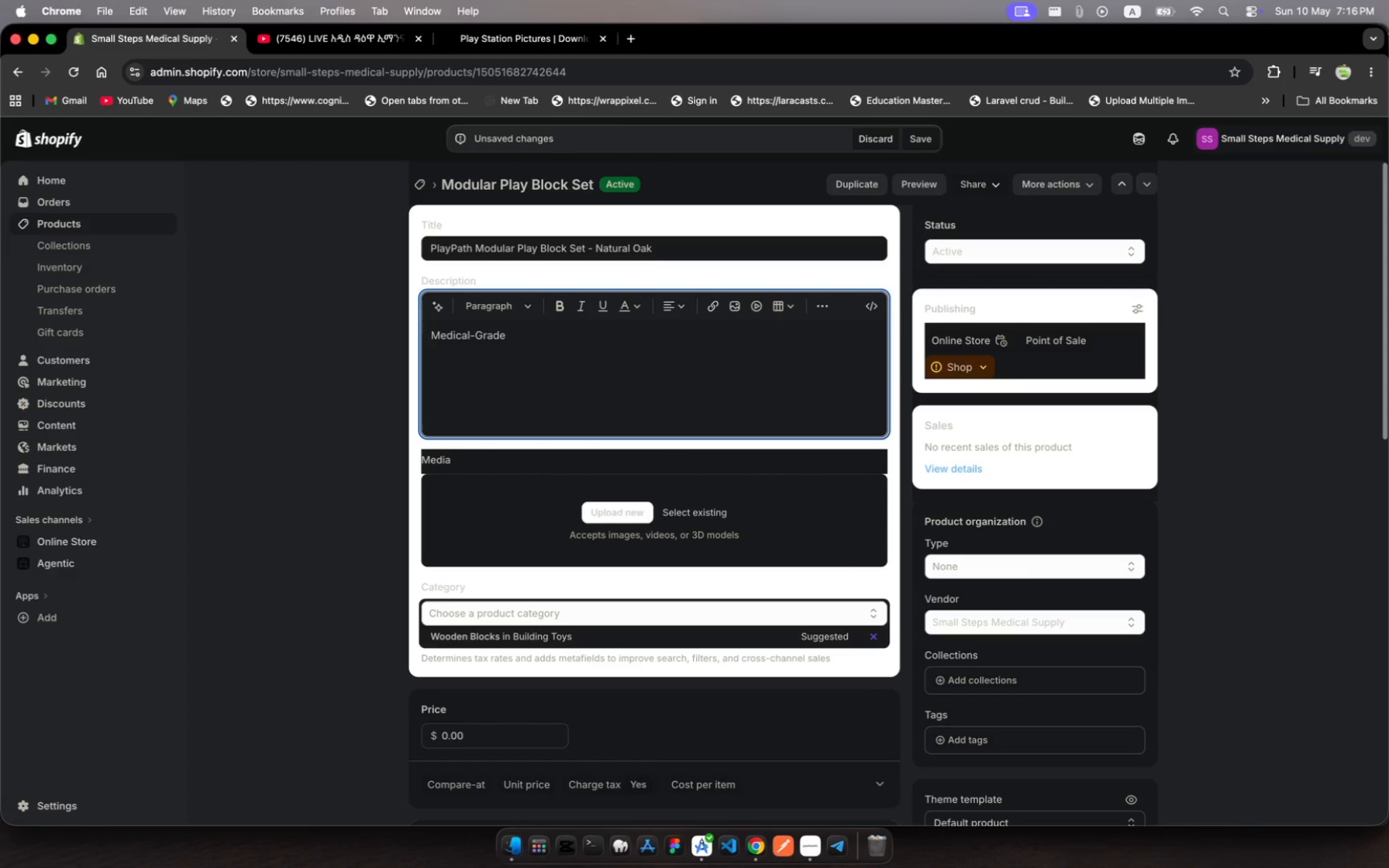 
type(Foam Block Set provides an endlessly confi)
 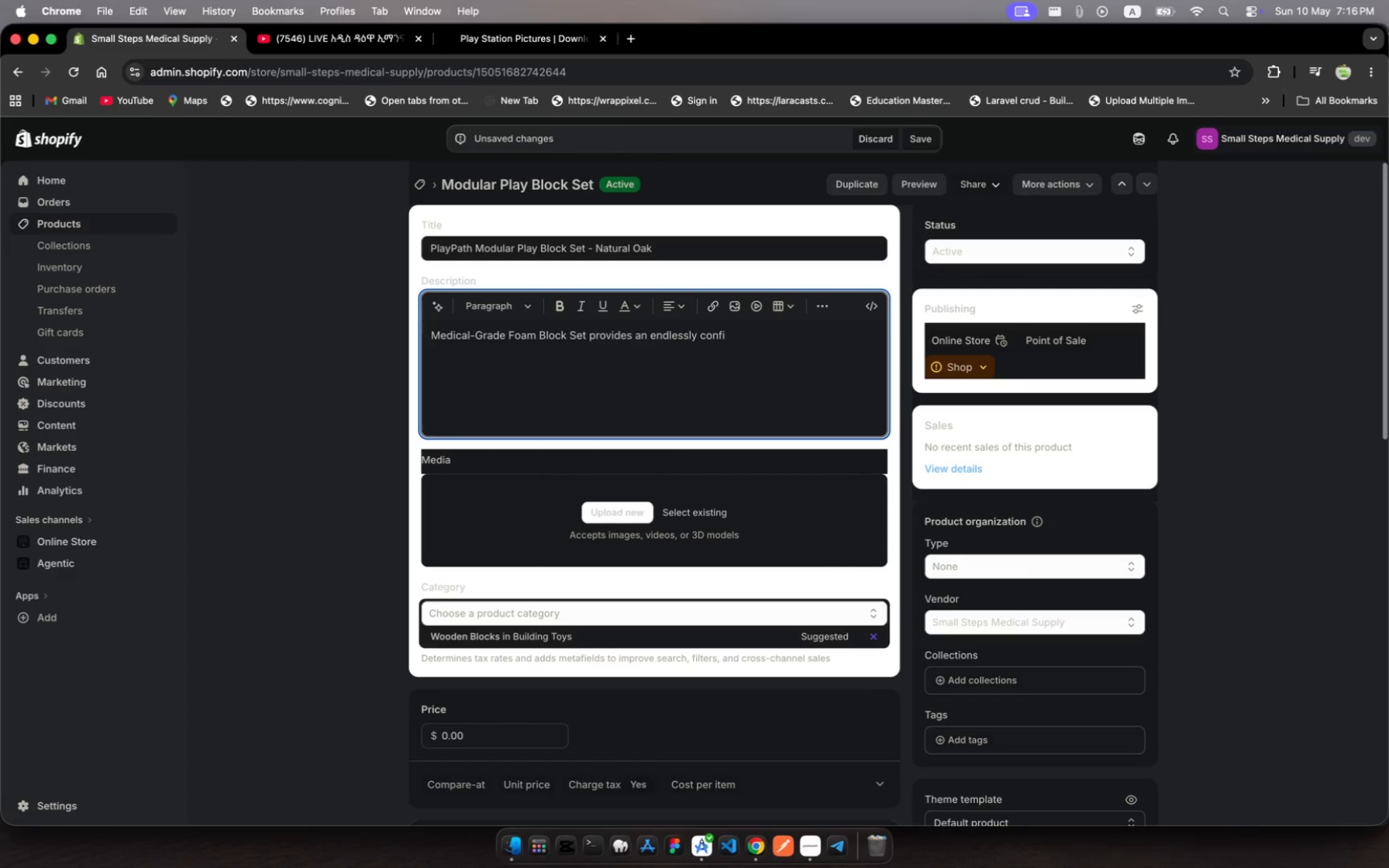 
type(gurabe )
 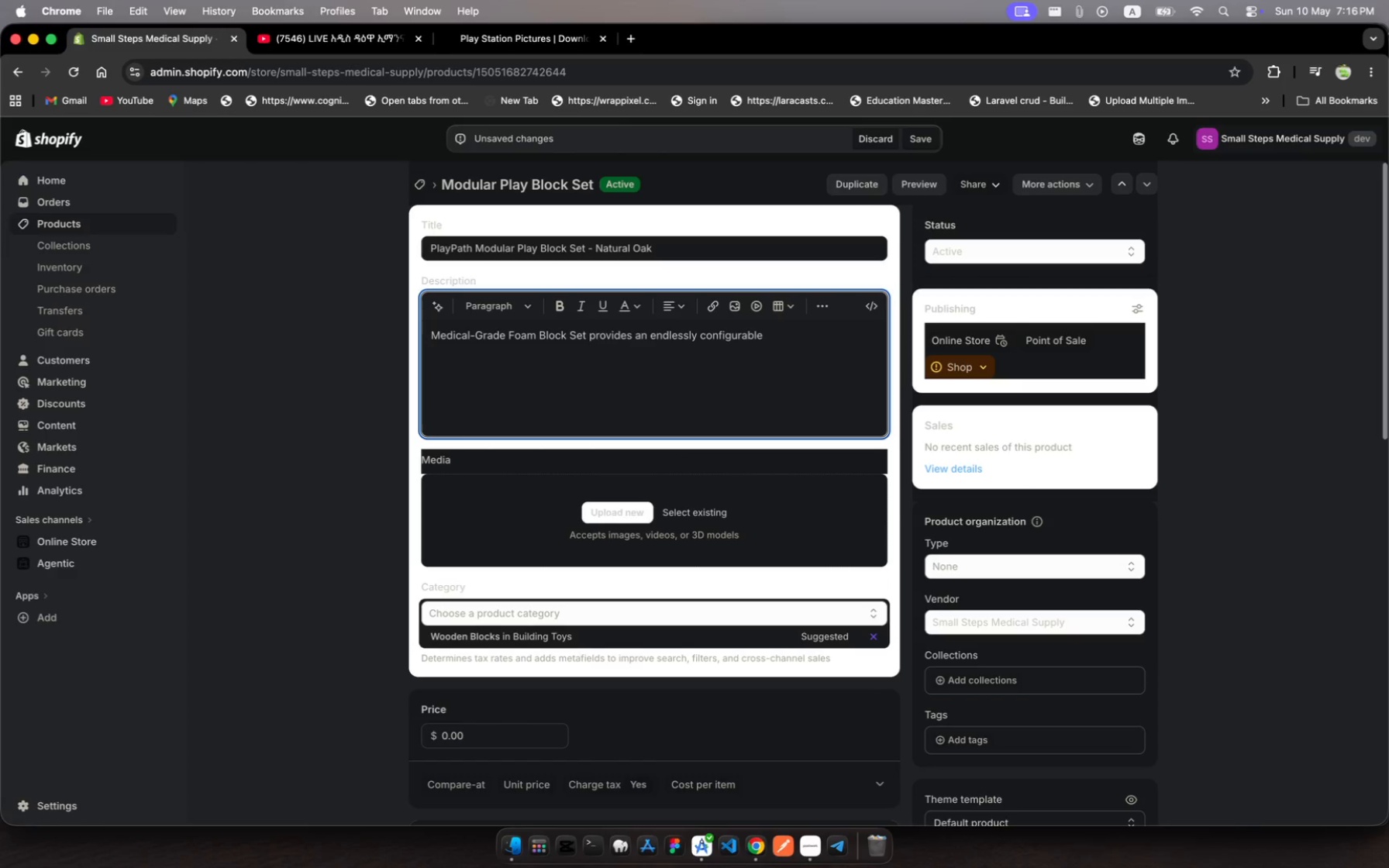 
hold_key(key=L, duration=0.43)
 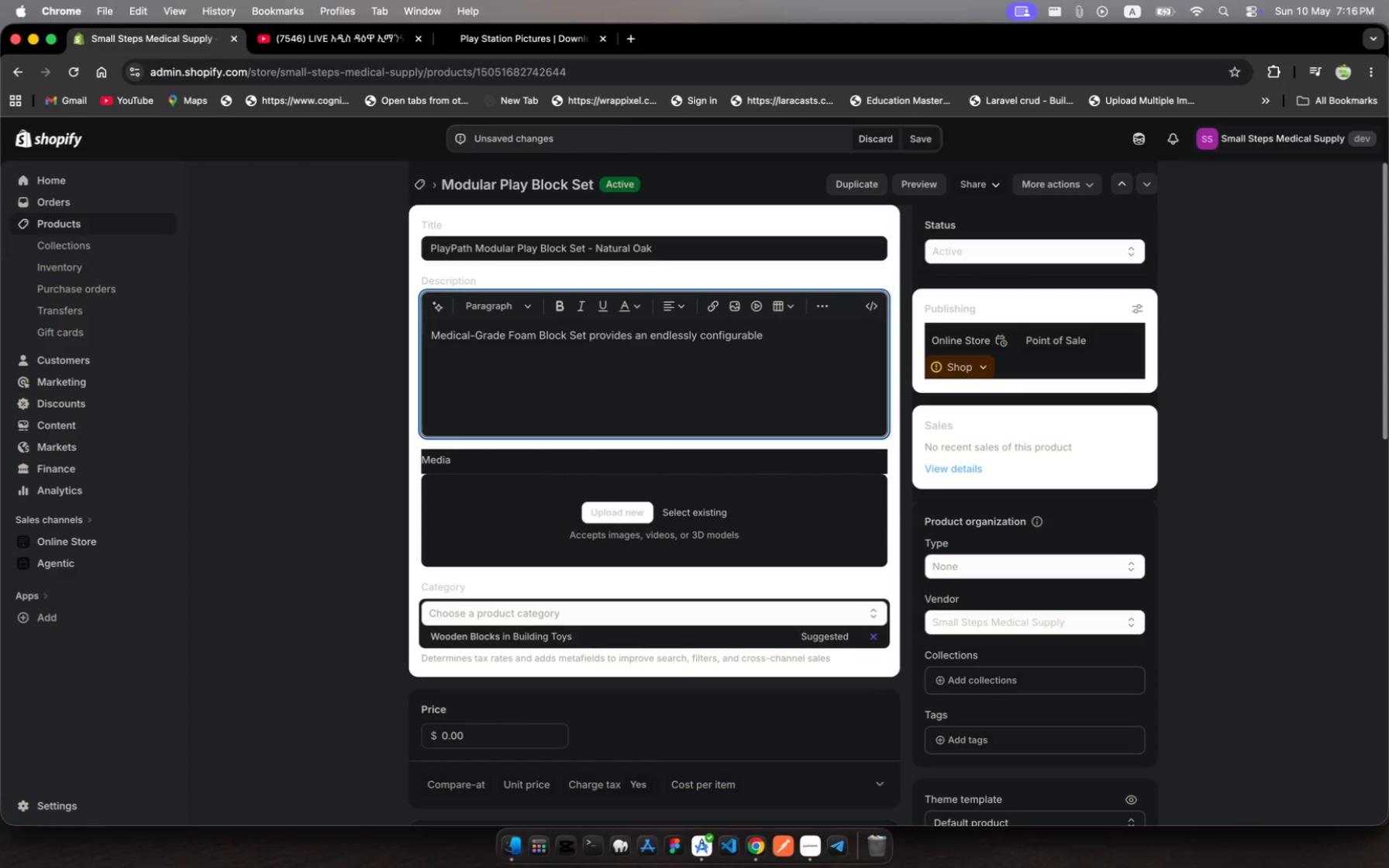 
type(large-format )
 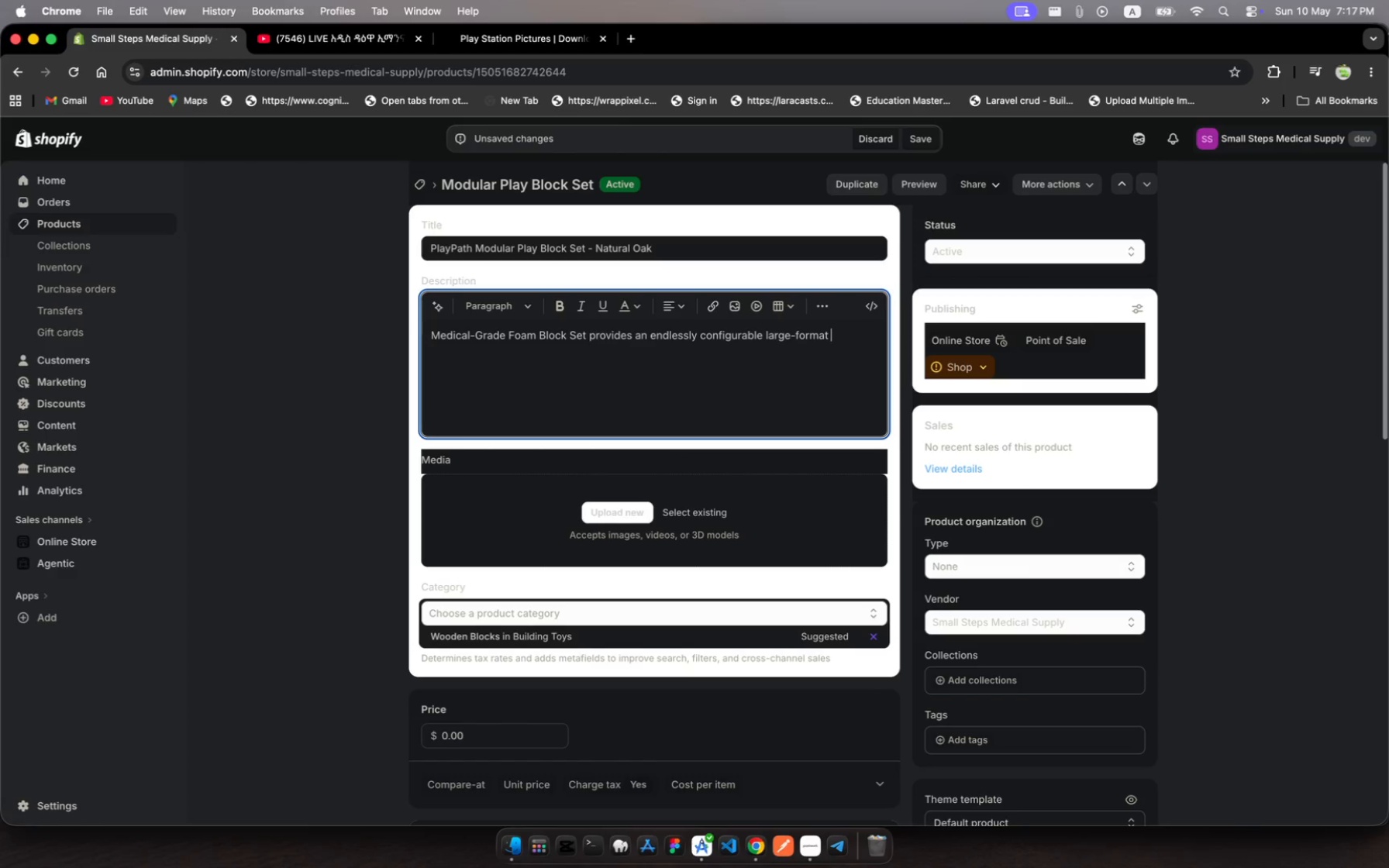 
type(foam block )
 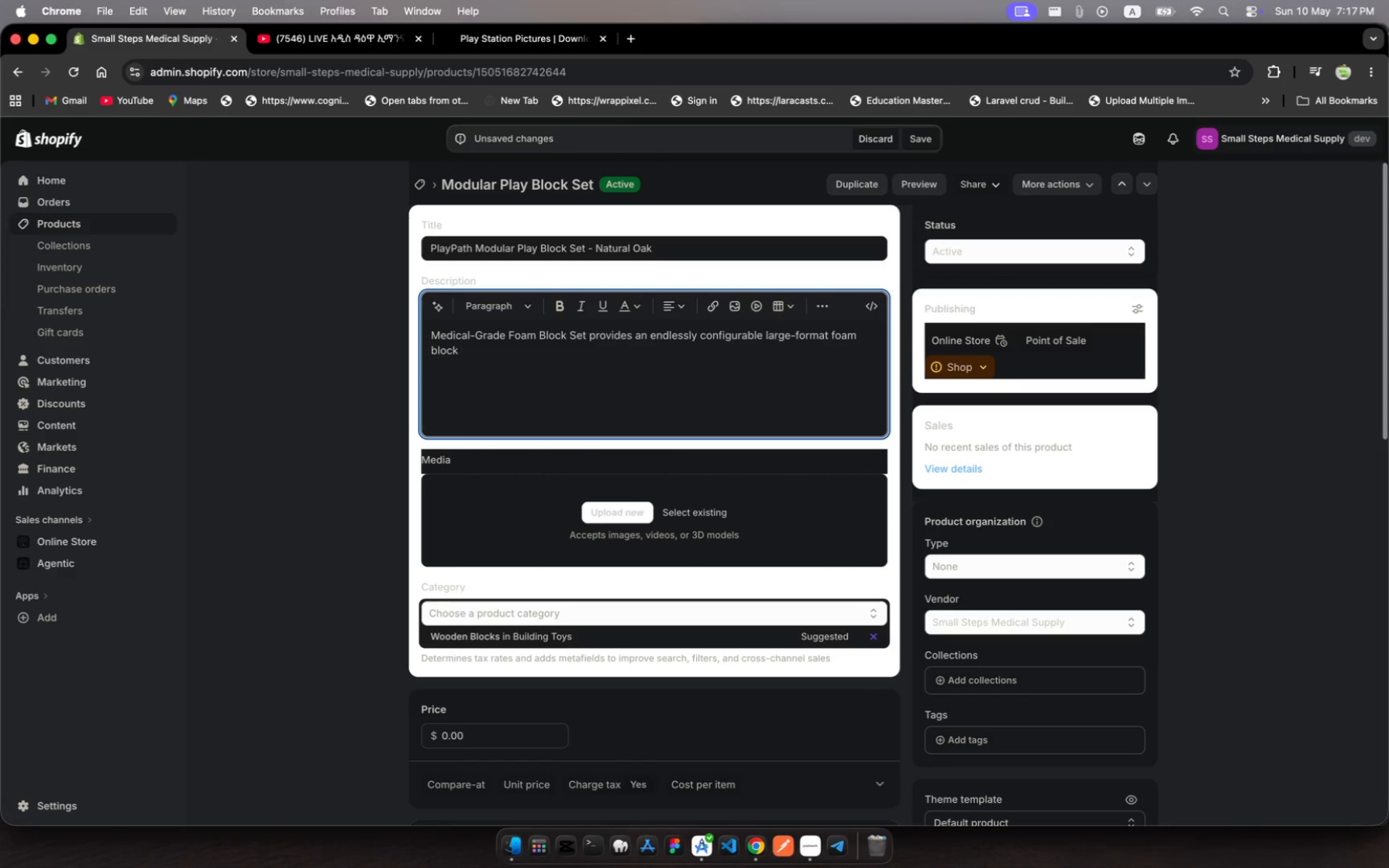 
wait(5.92)
 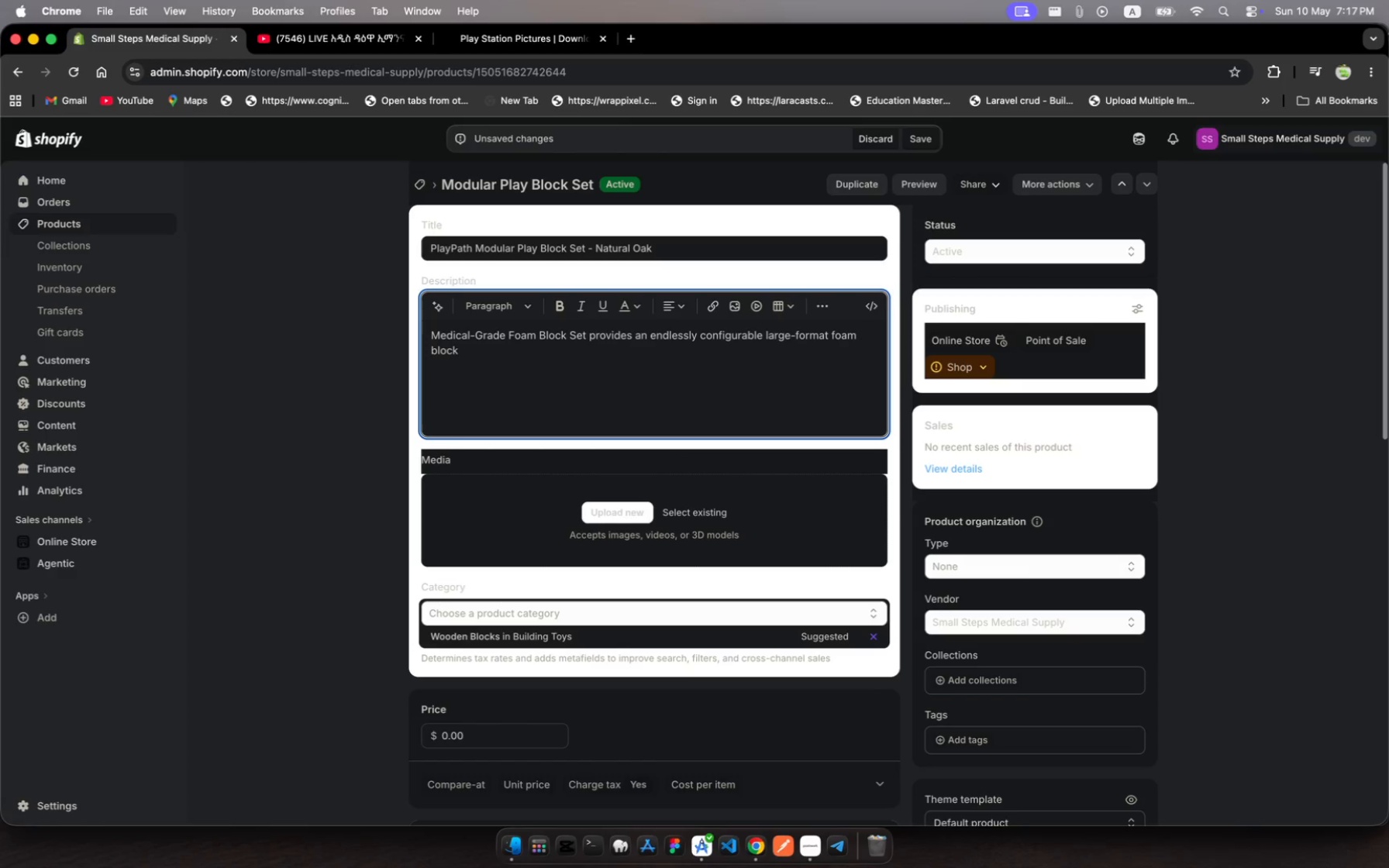 
type(play experience )
 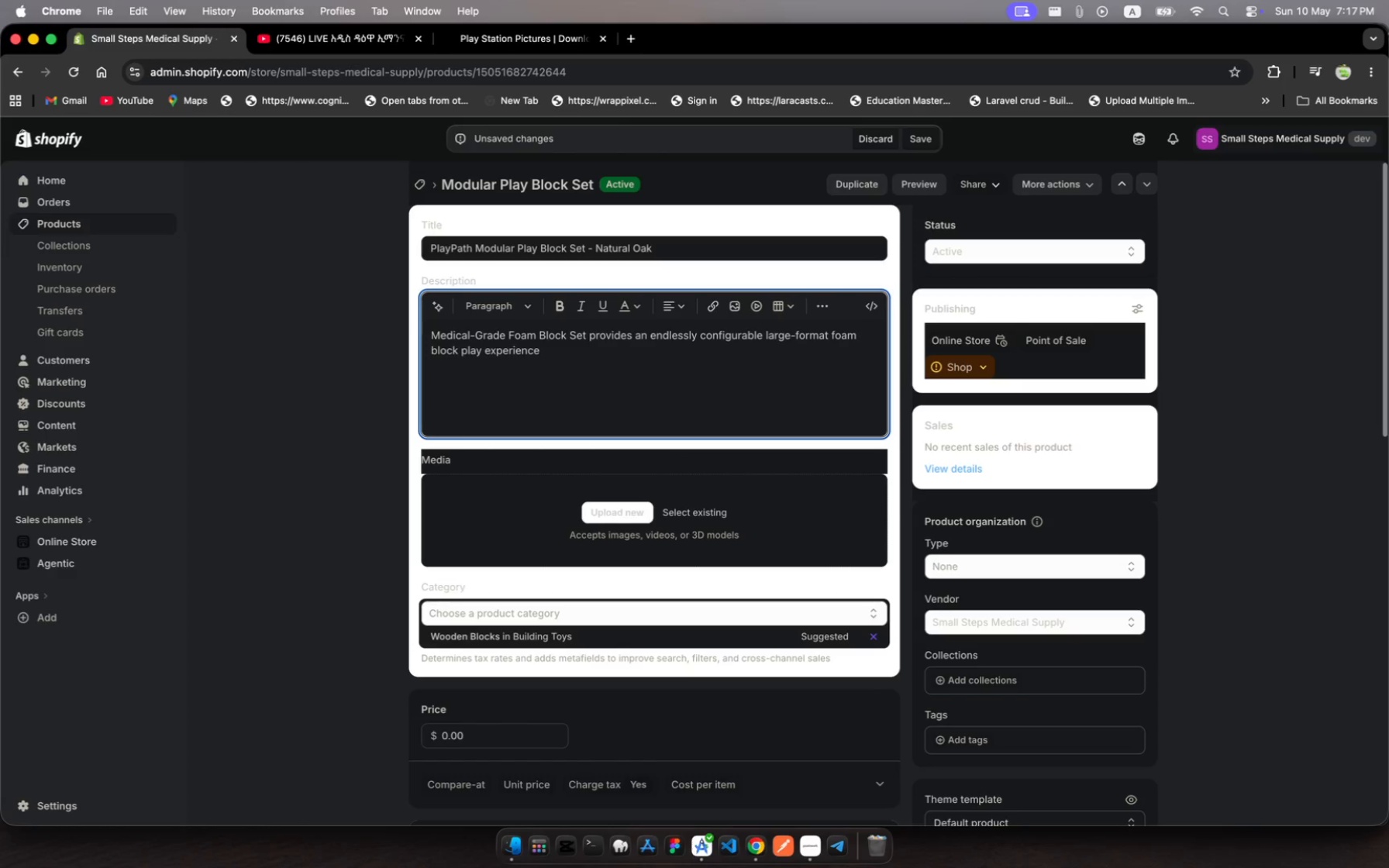 
type(encased n durabe )
 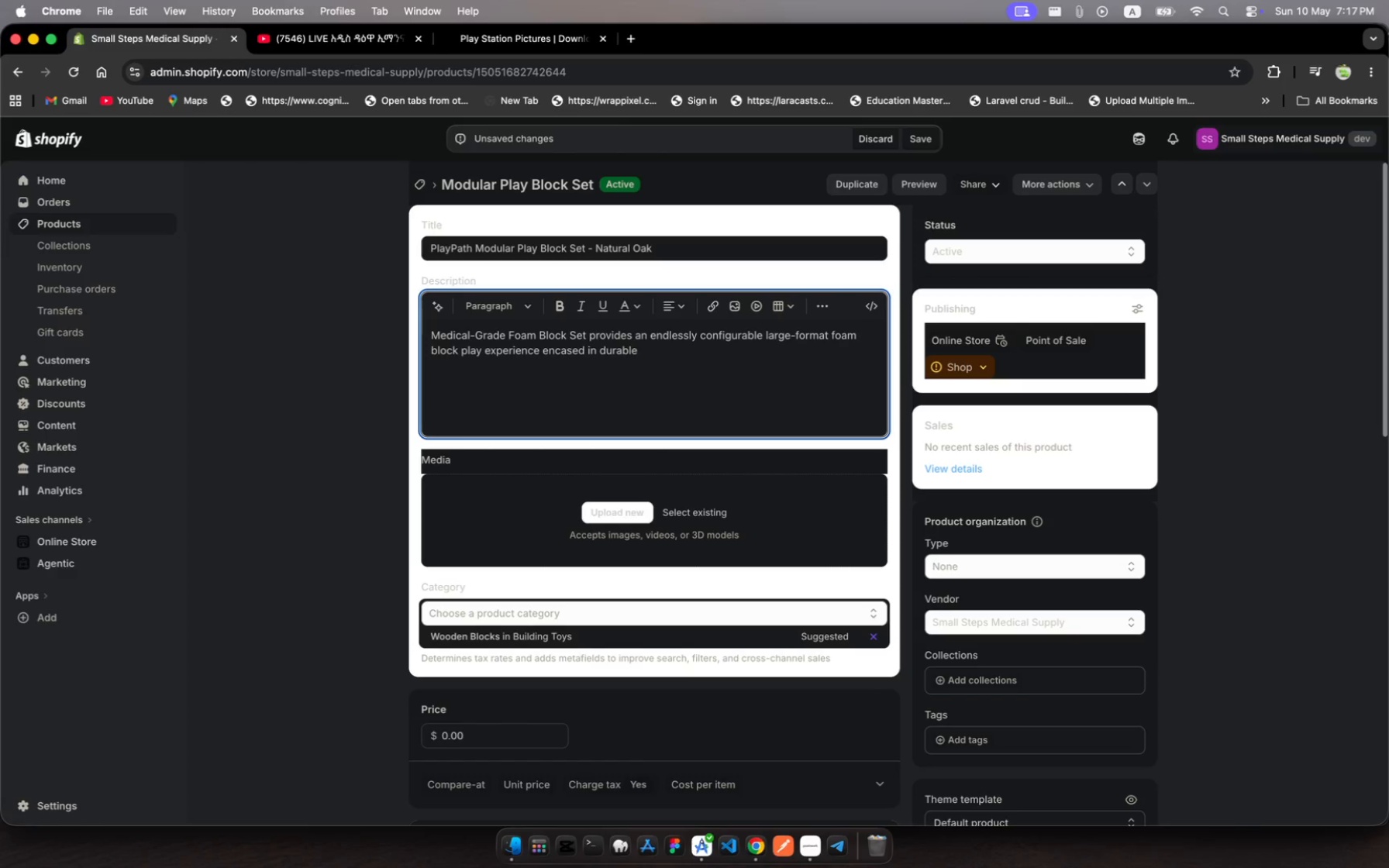 
hold_key(key=I, duration=0.37)
 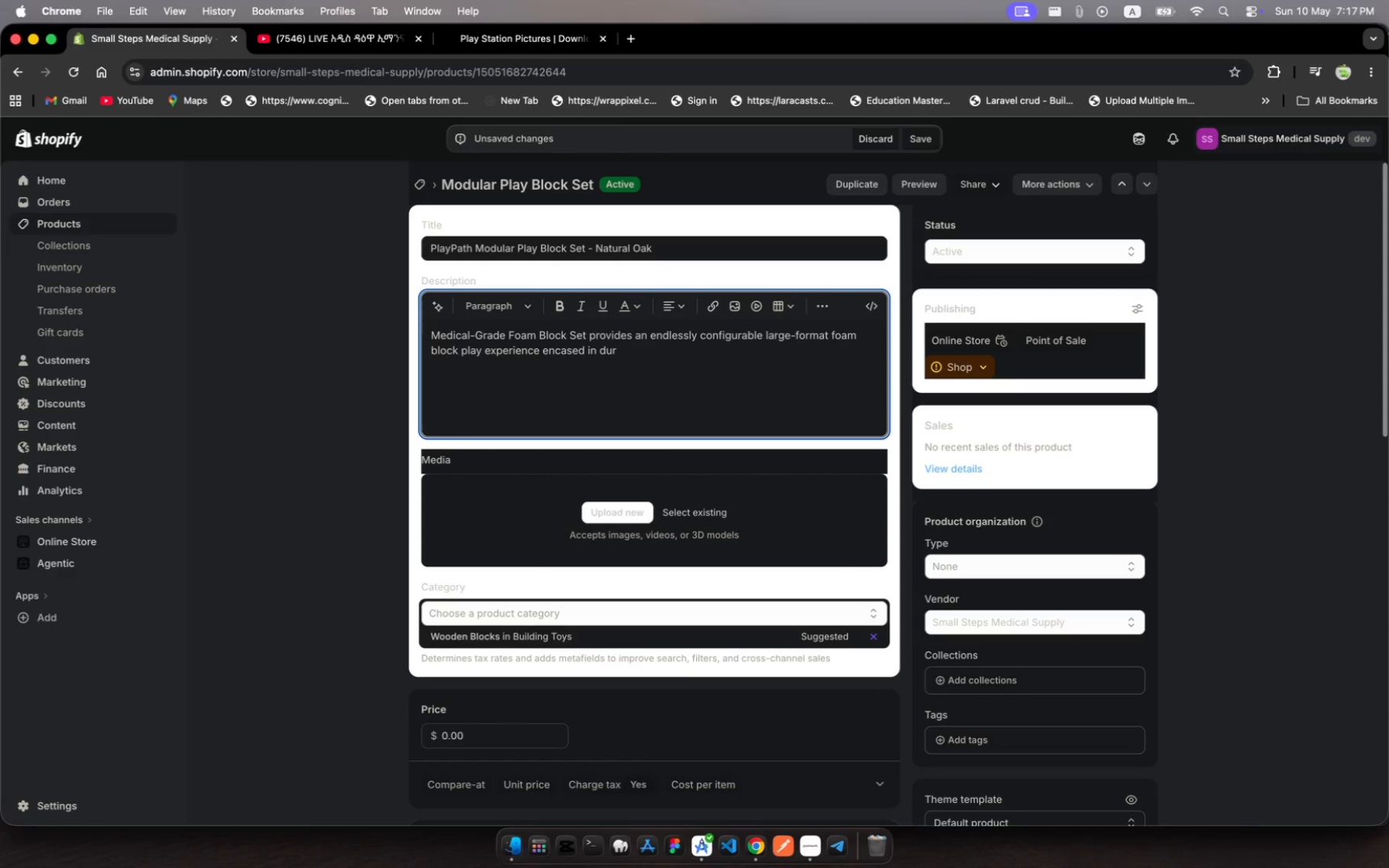 
hold_key(key=L, duration=0.49)
 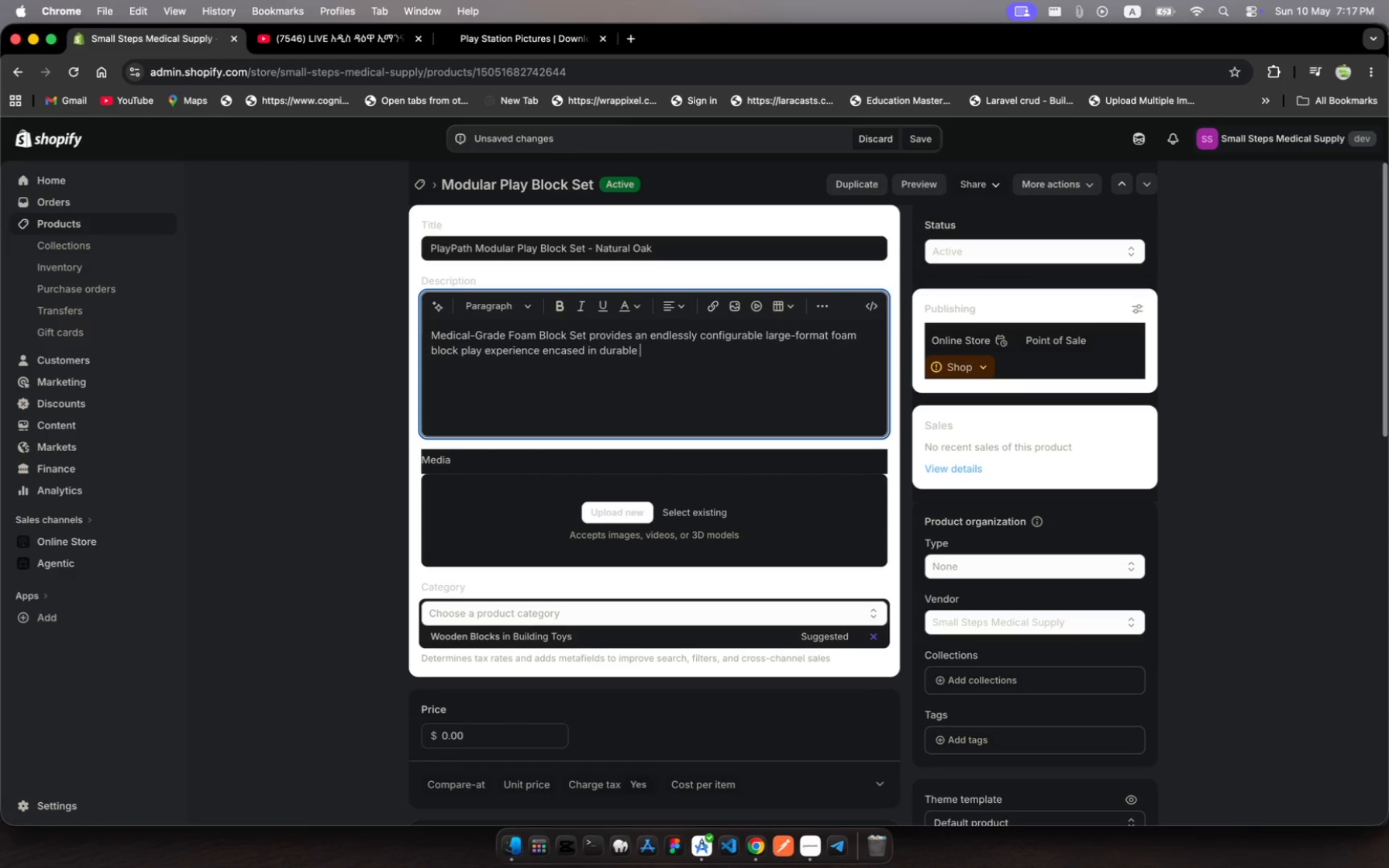 
type(medical-grade vinyl - )
 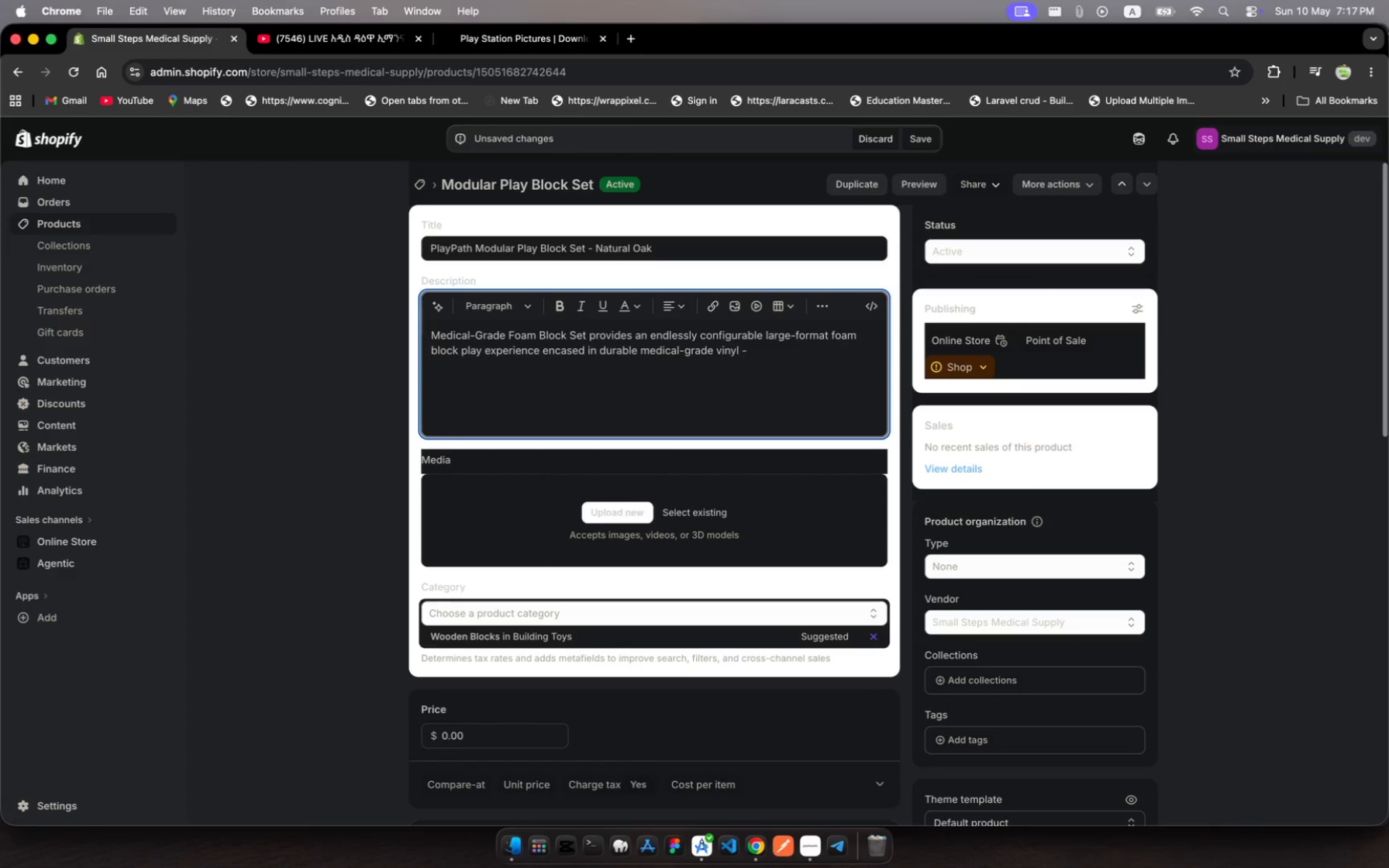 
type(combining te creative )
 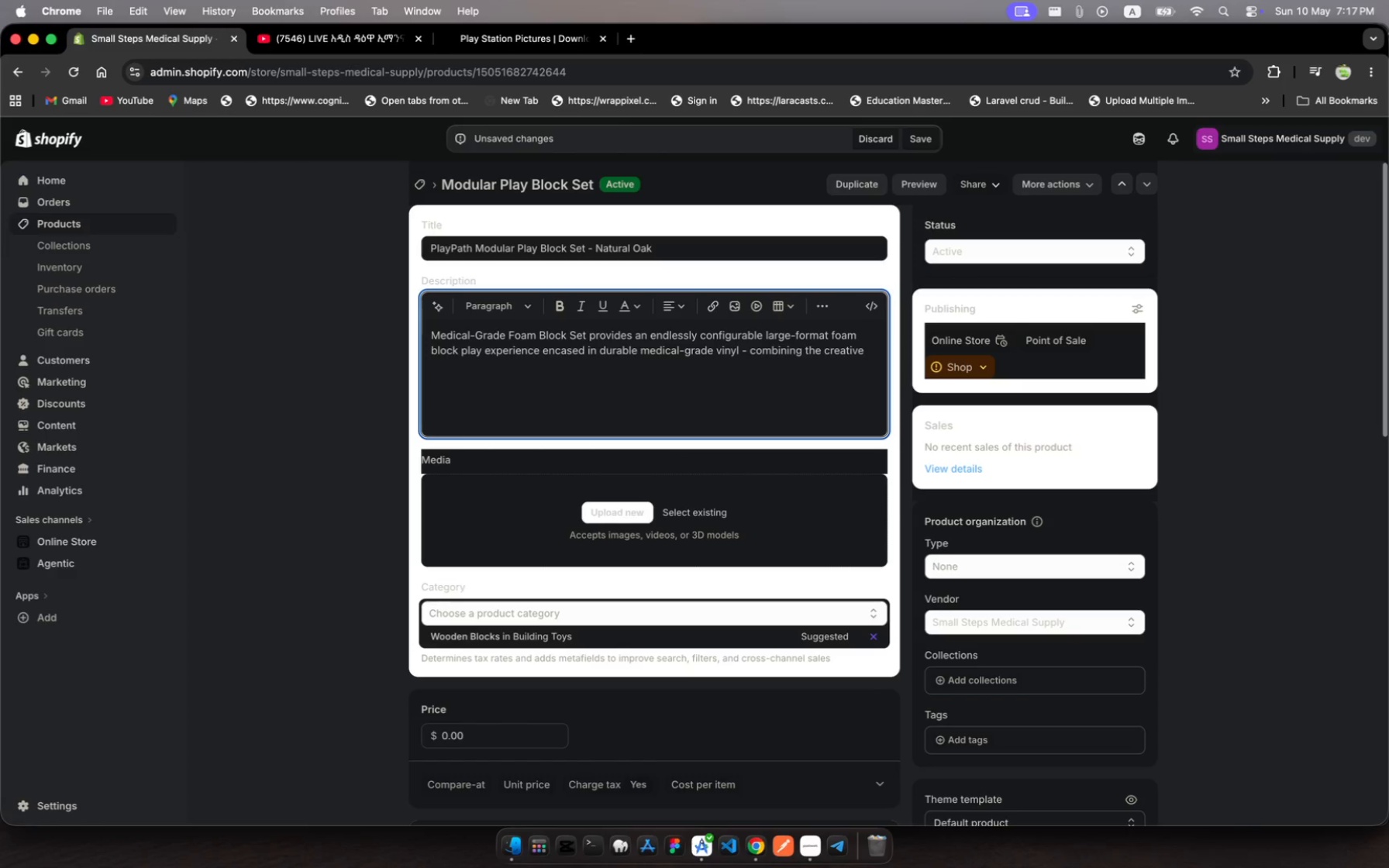 
hold_key(key=H, duration=0.32)
 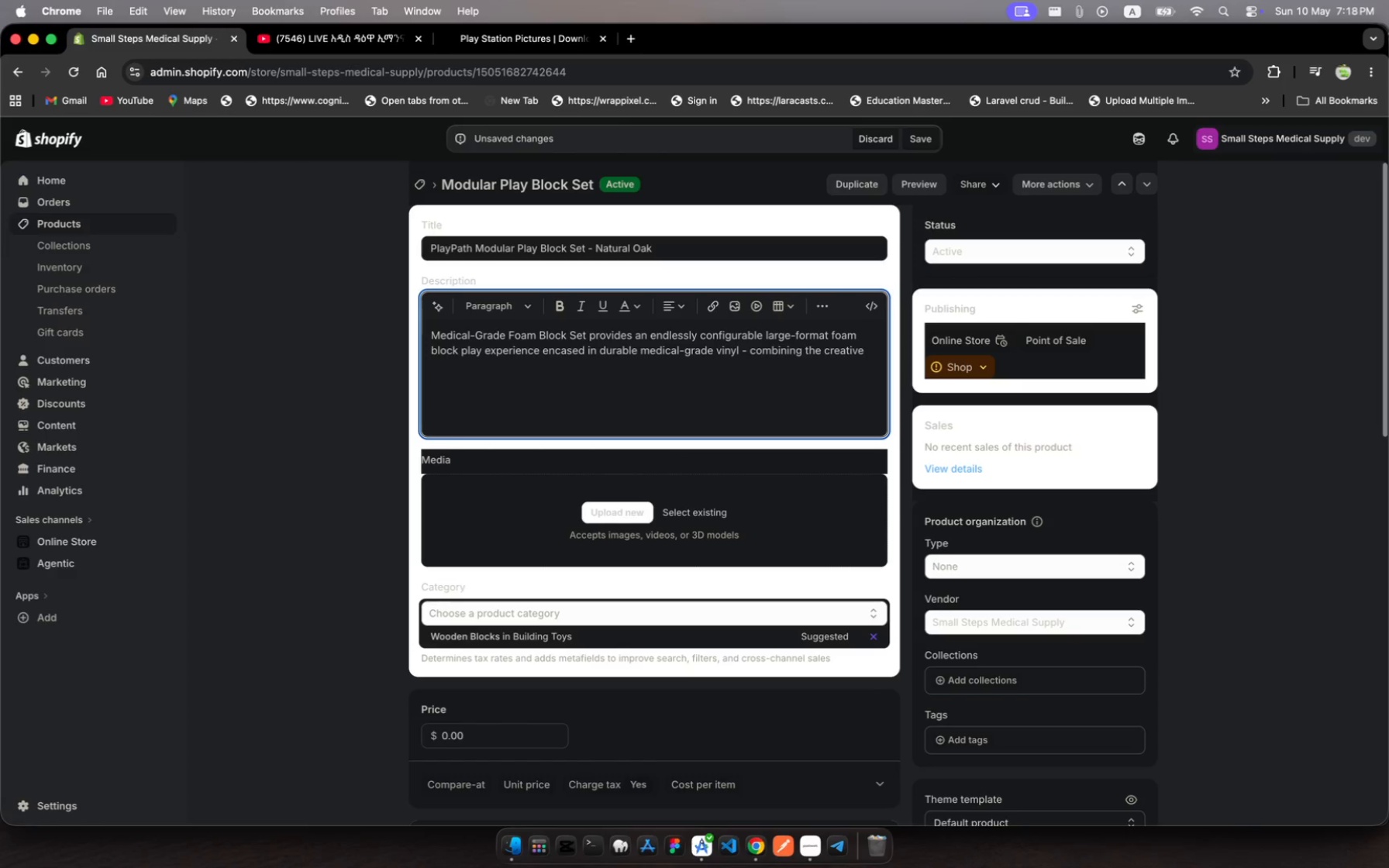 
wait(6.52)
 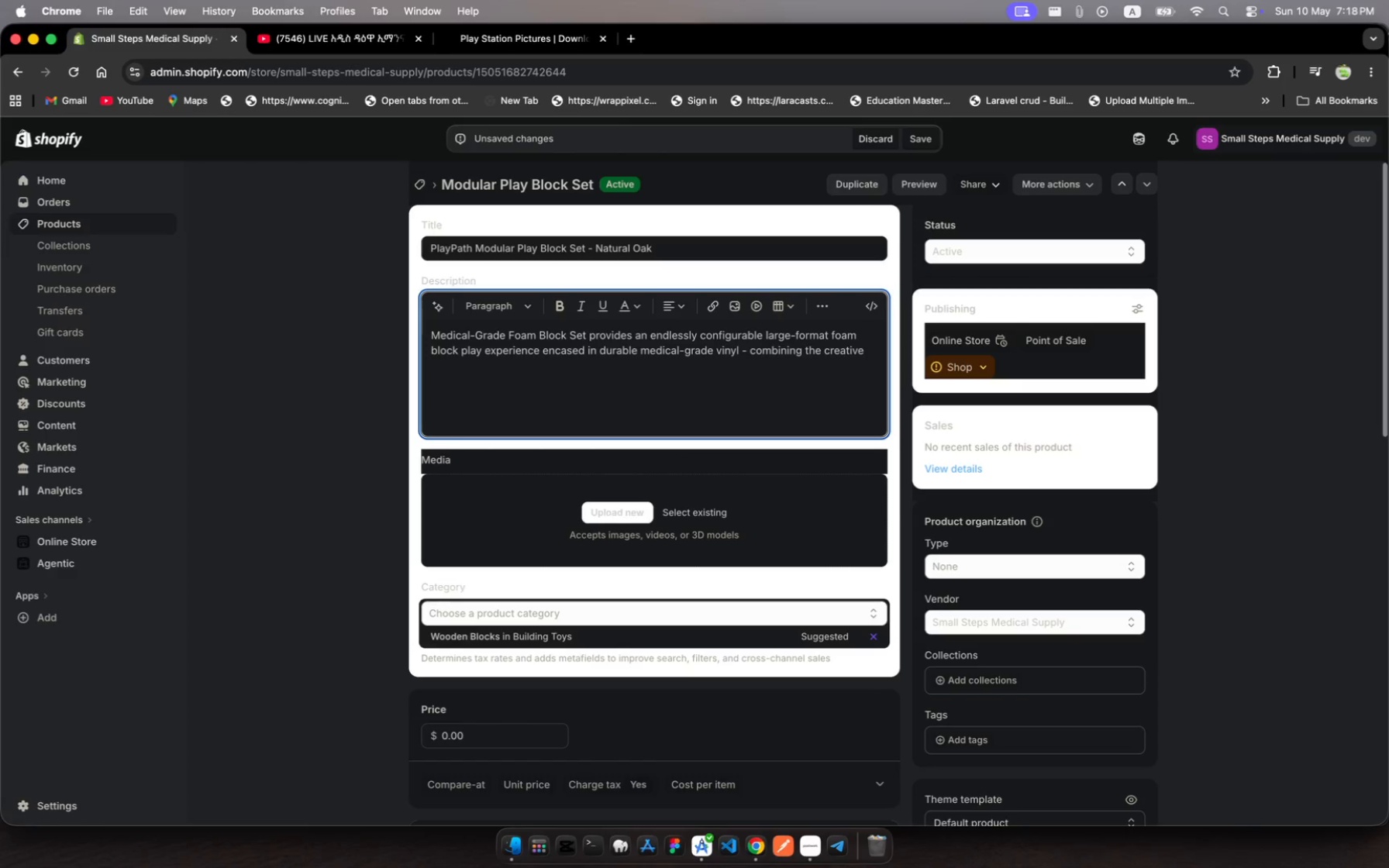 
type(freedm )
 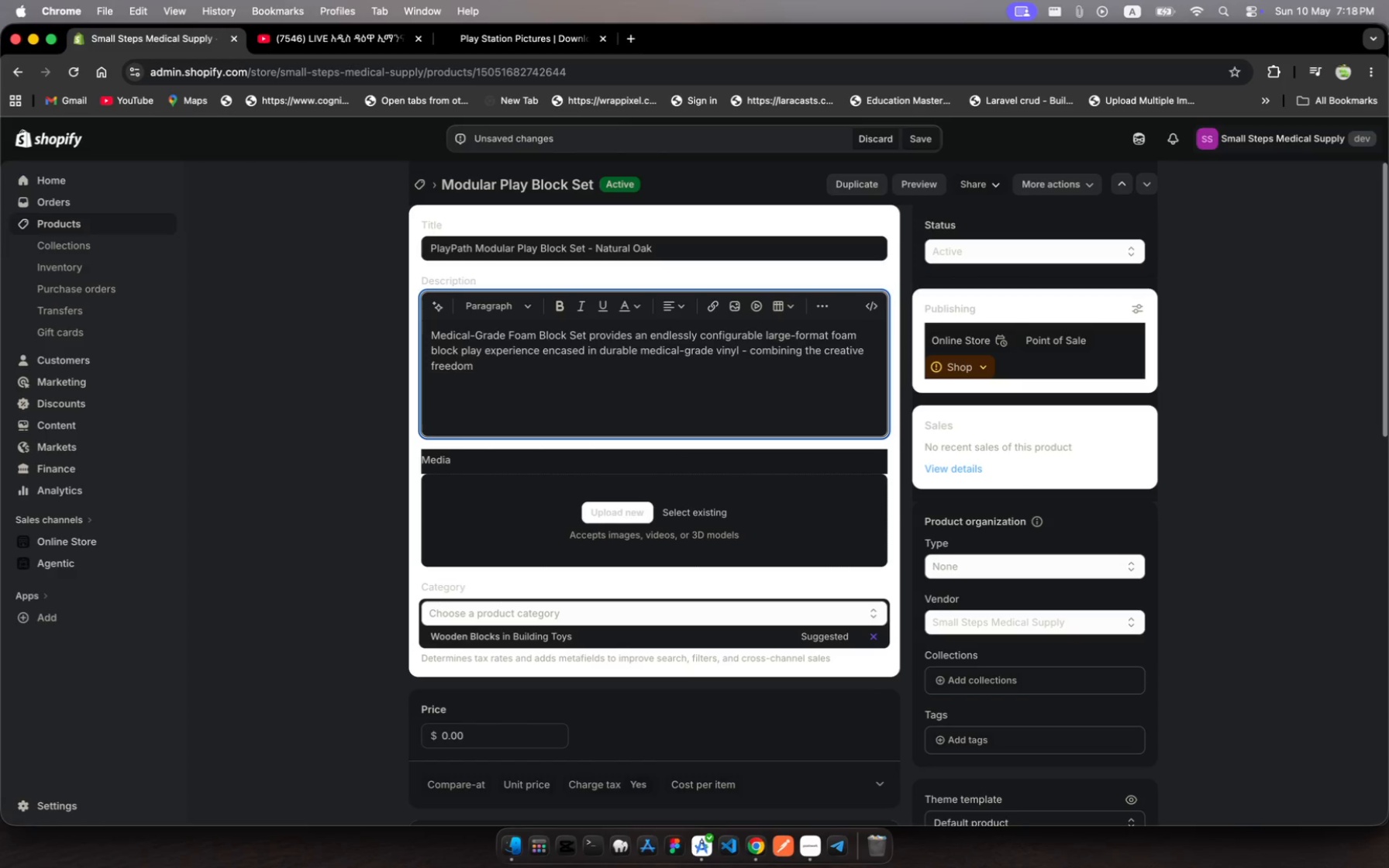 
hold_key(key=O, duration=0.32)
 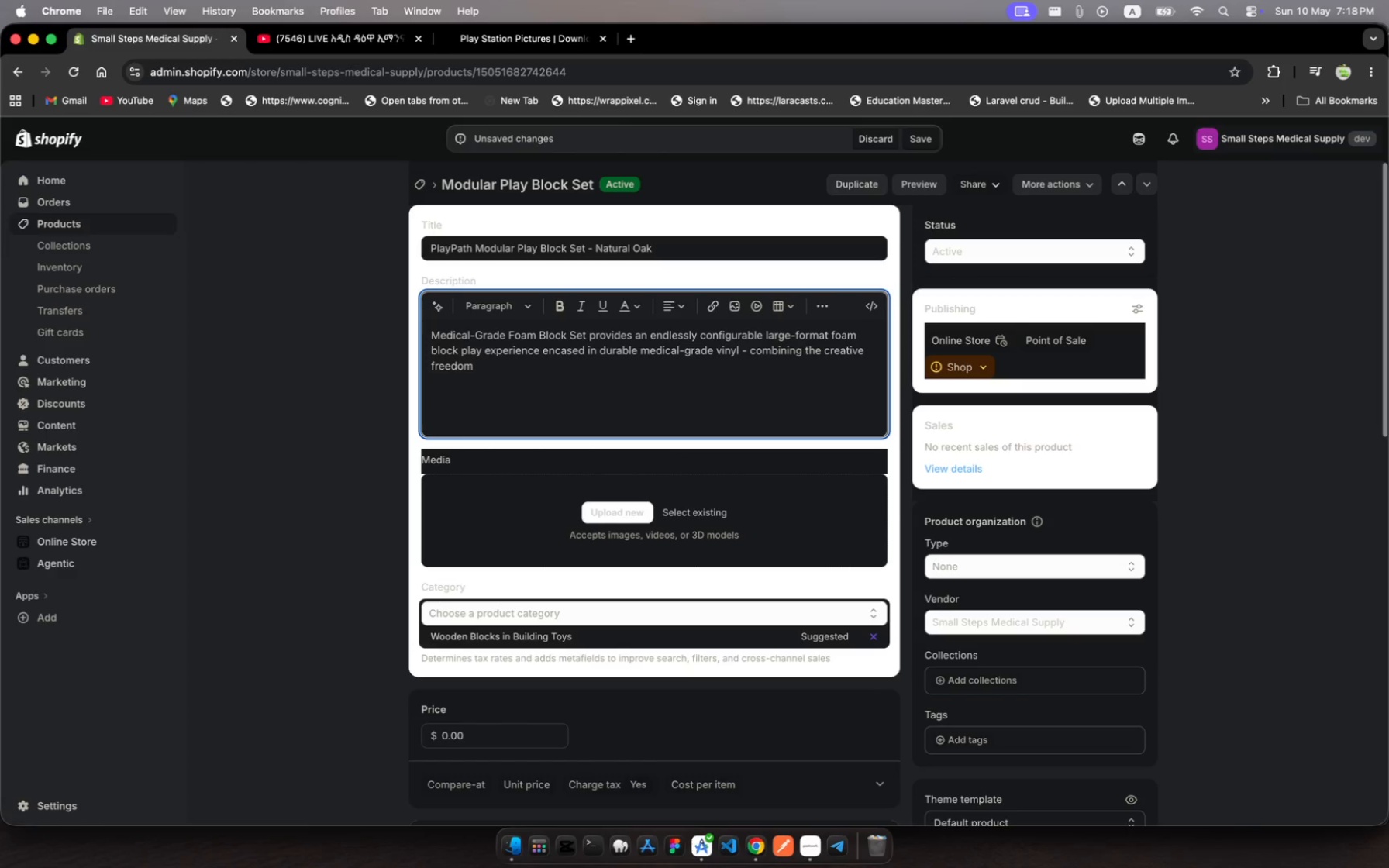 
wait(6.39)
 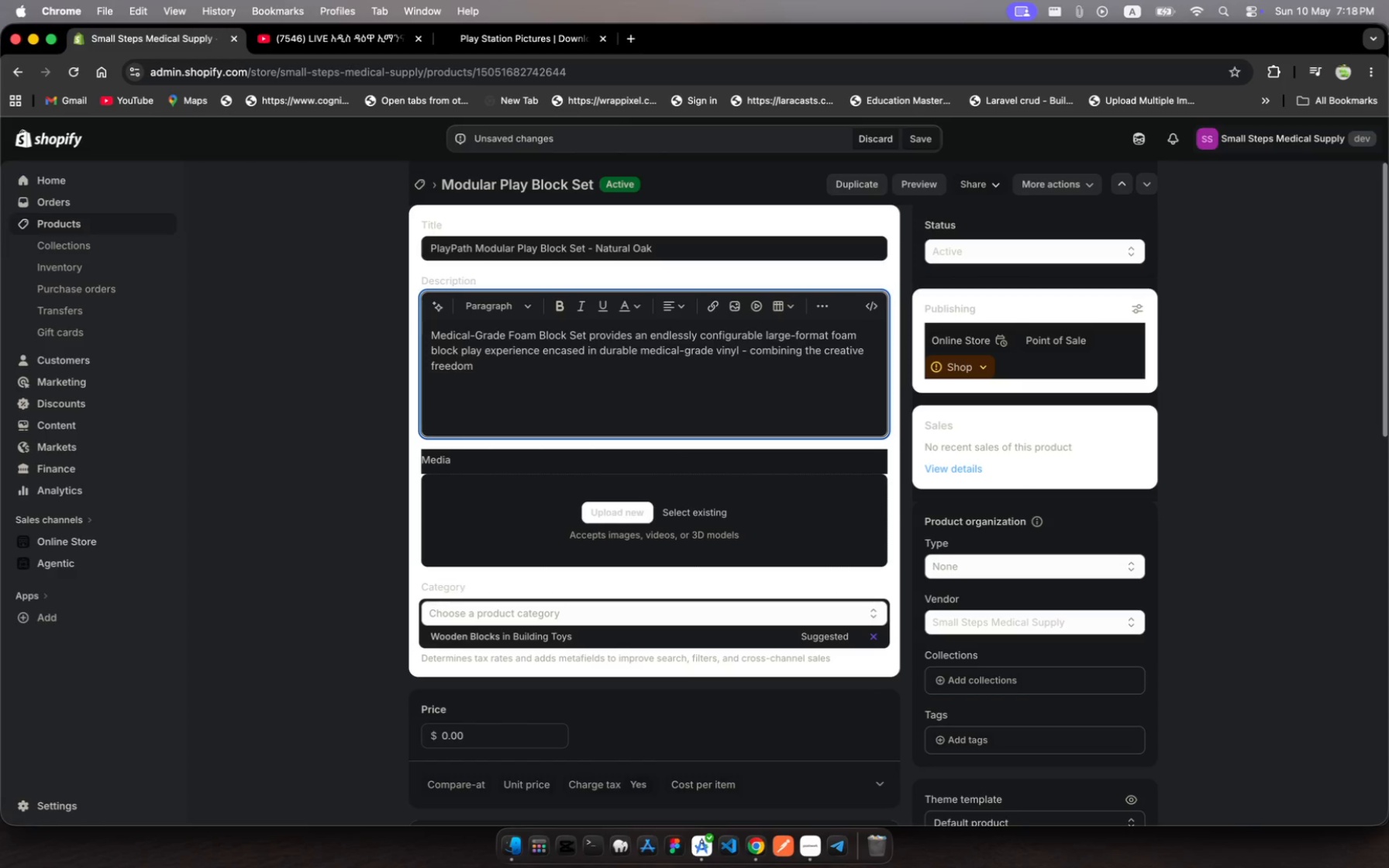 
type(of open ended )
 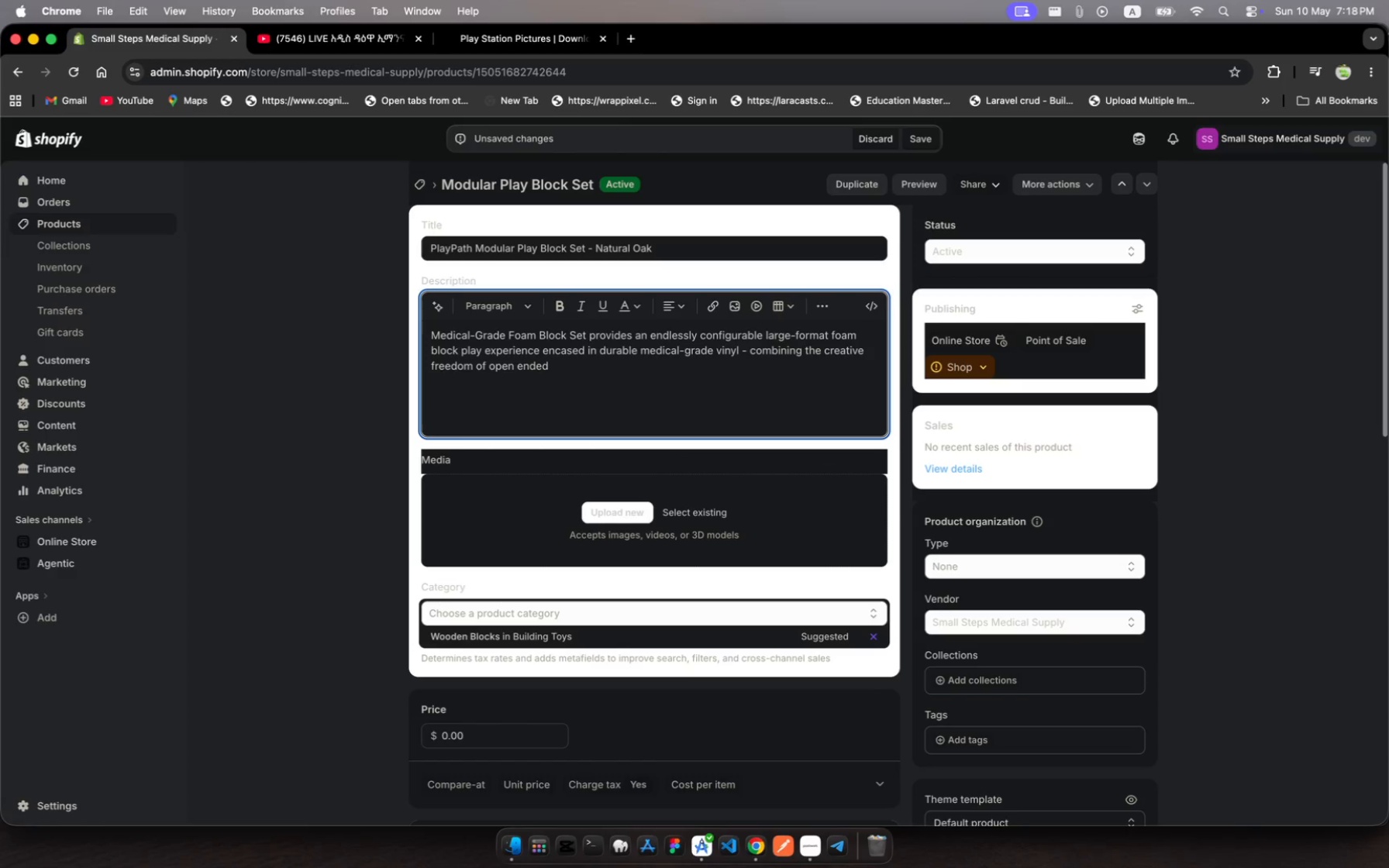 
wait(6.1)
 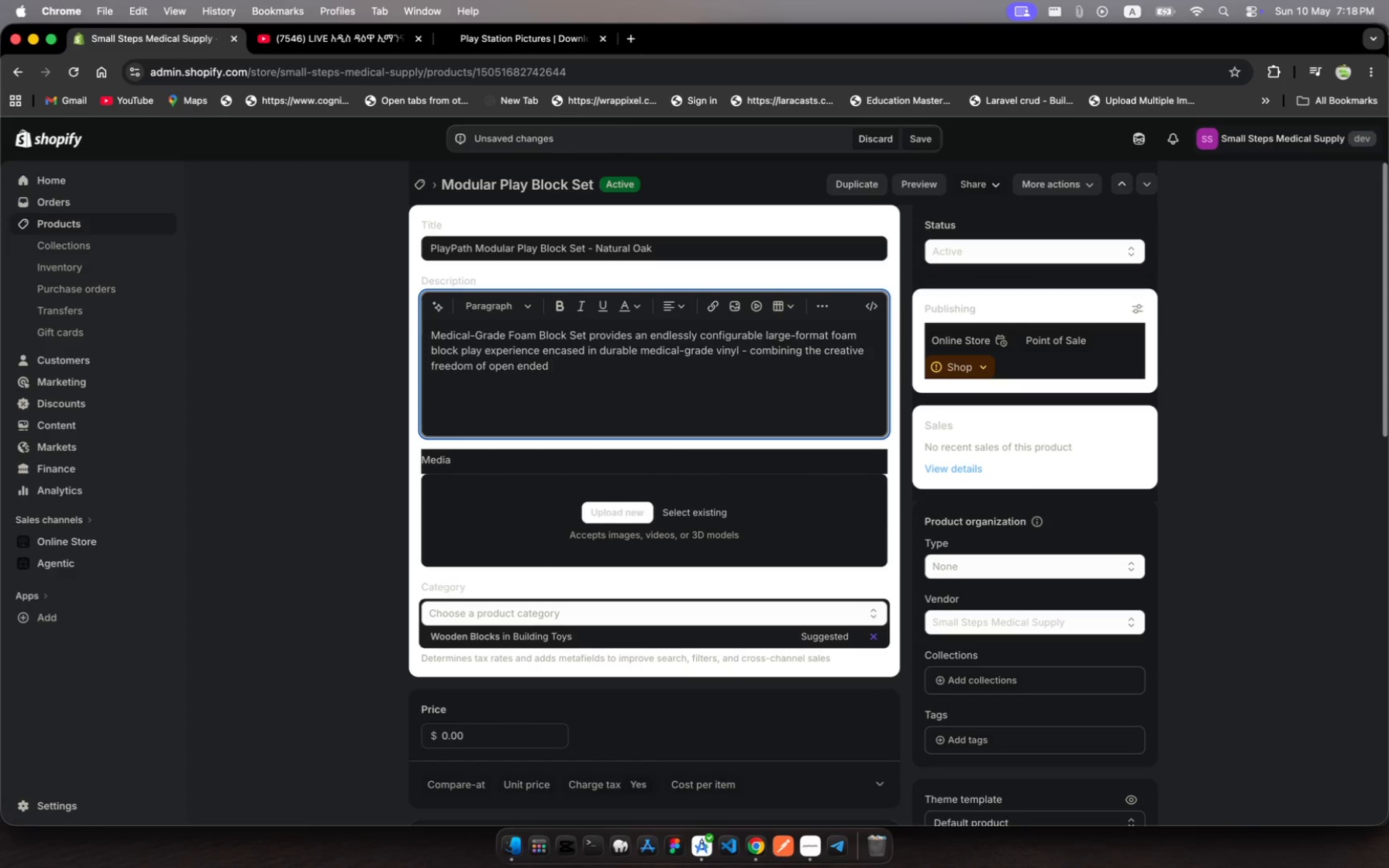 
type(block play with )
 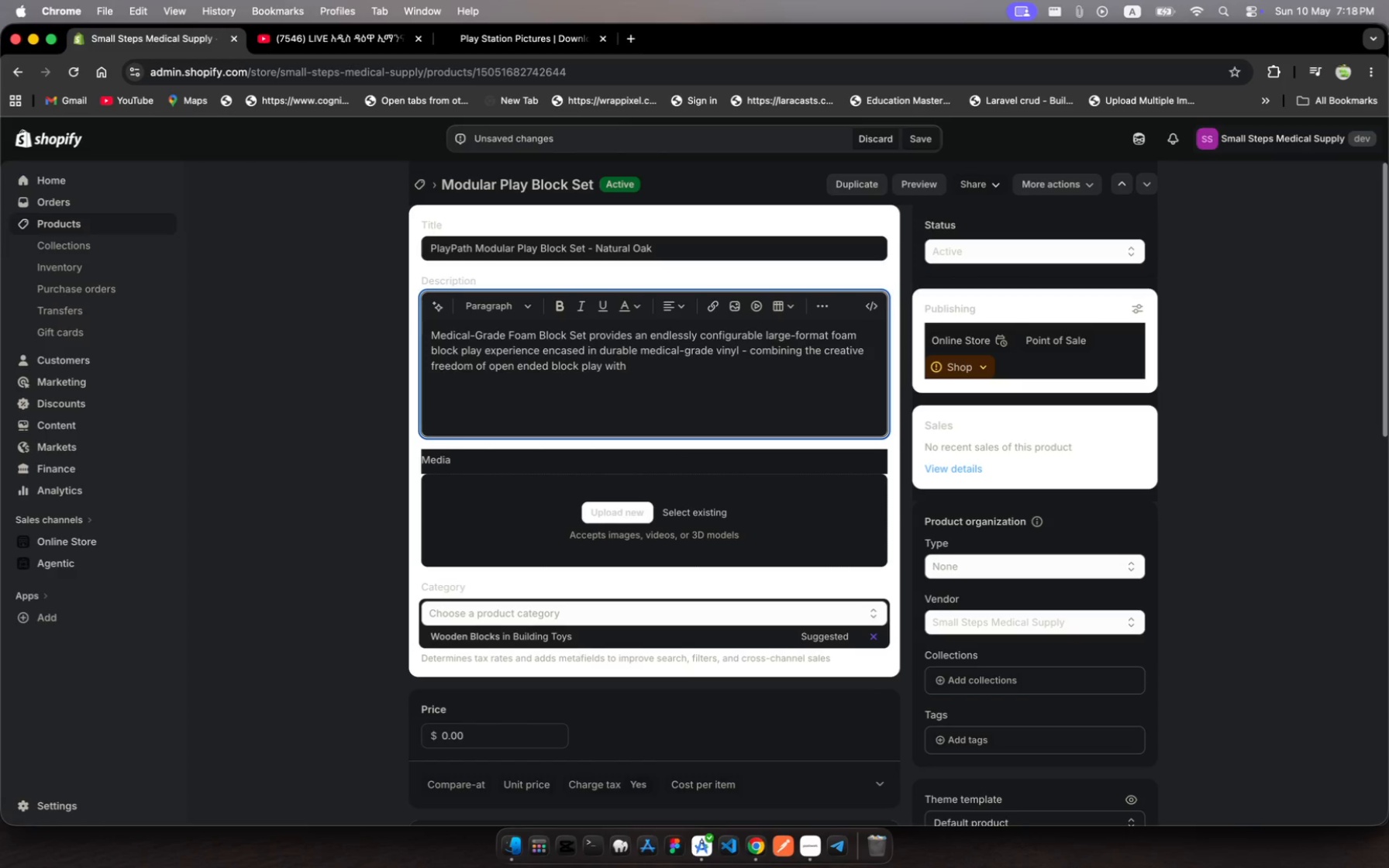 
wait(5.15)
 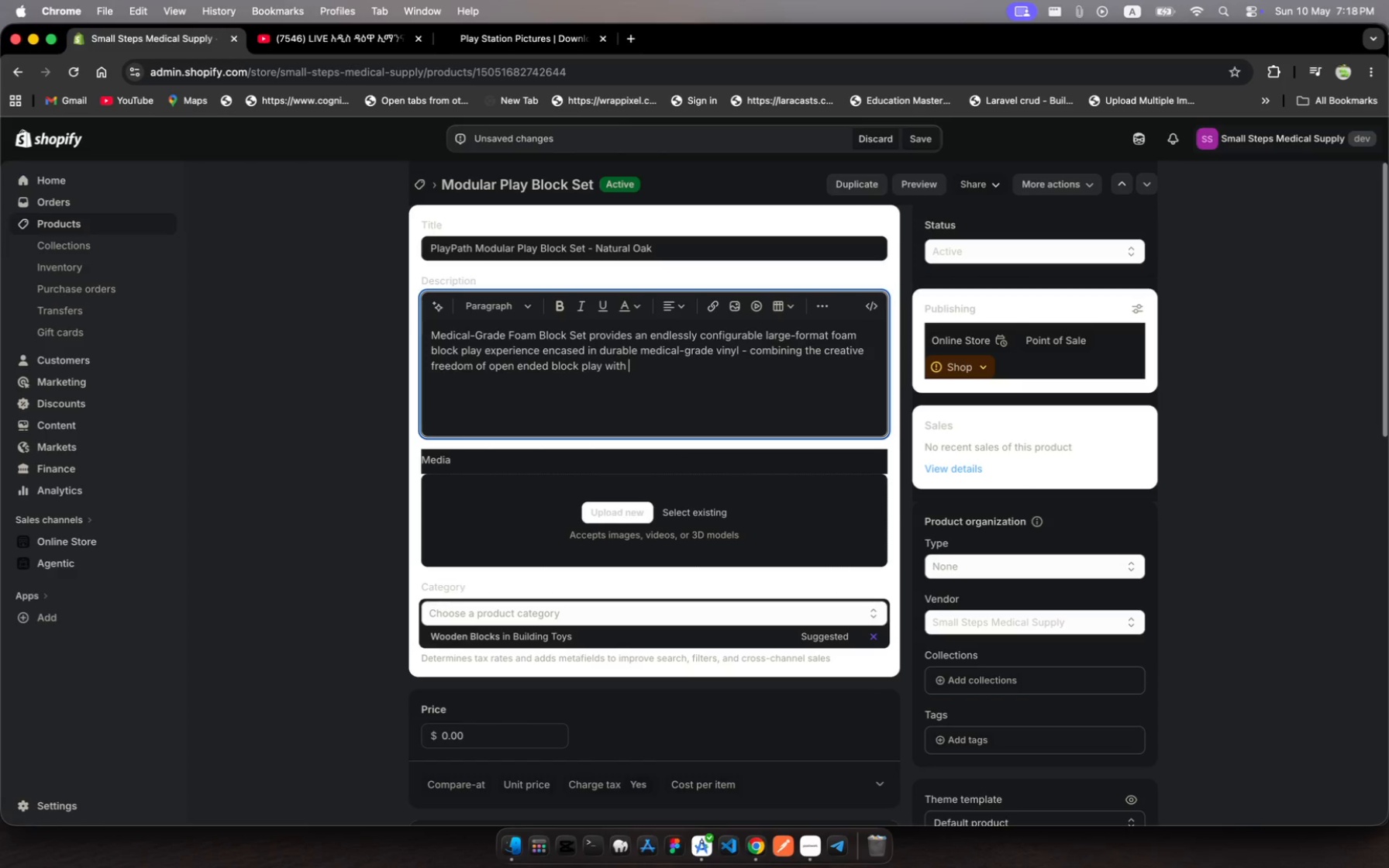 
type(the infection control )
 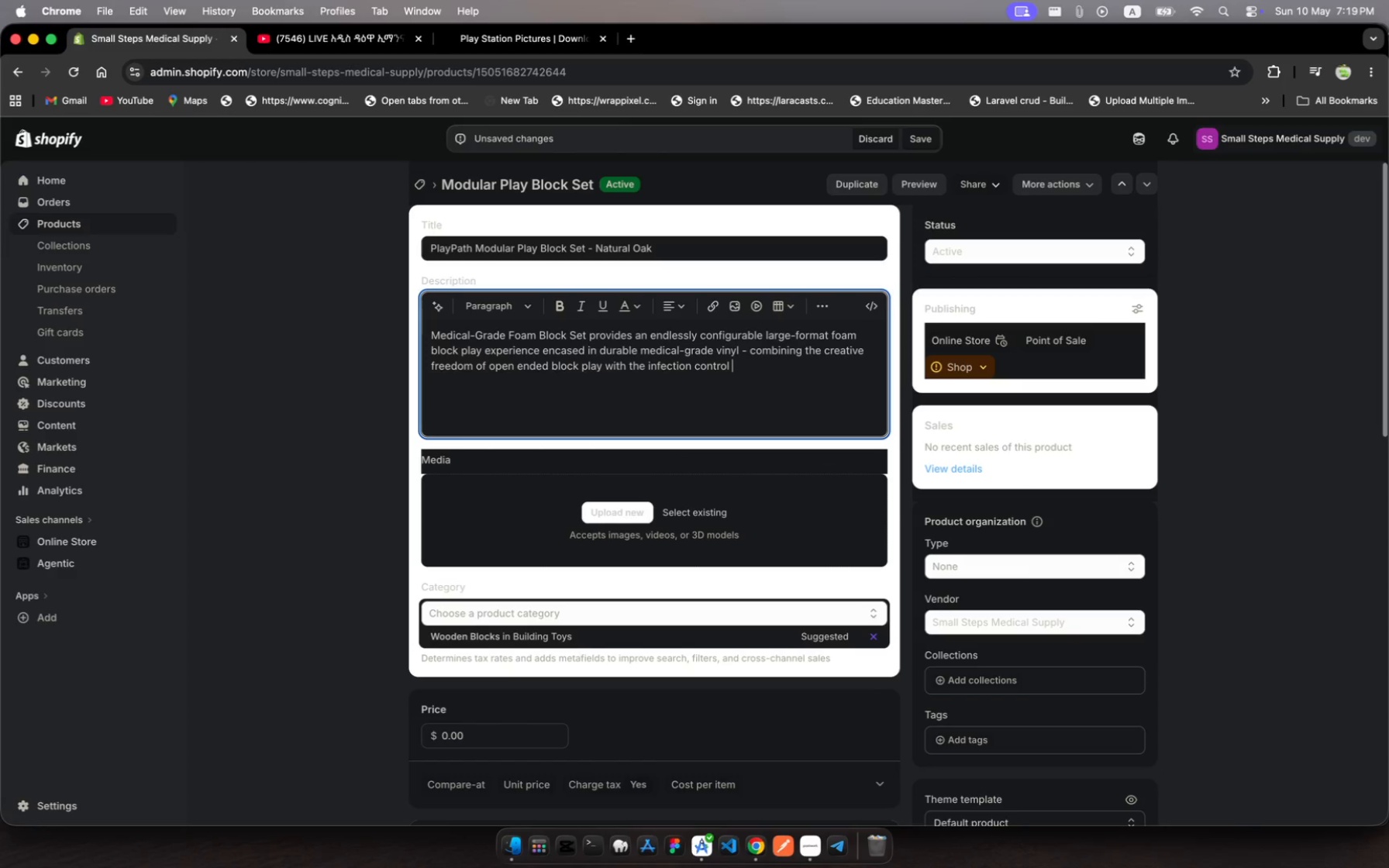 
wait(33.01)
 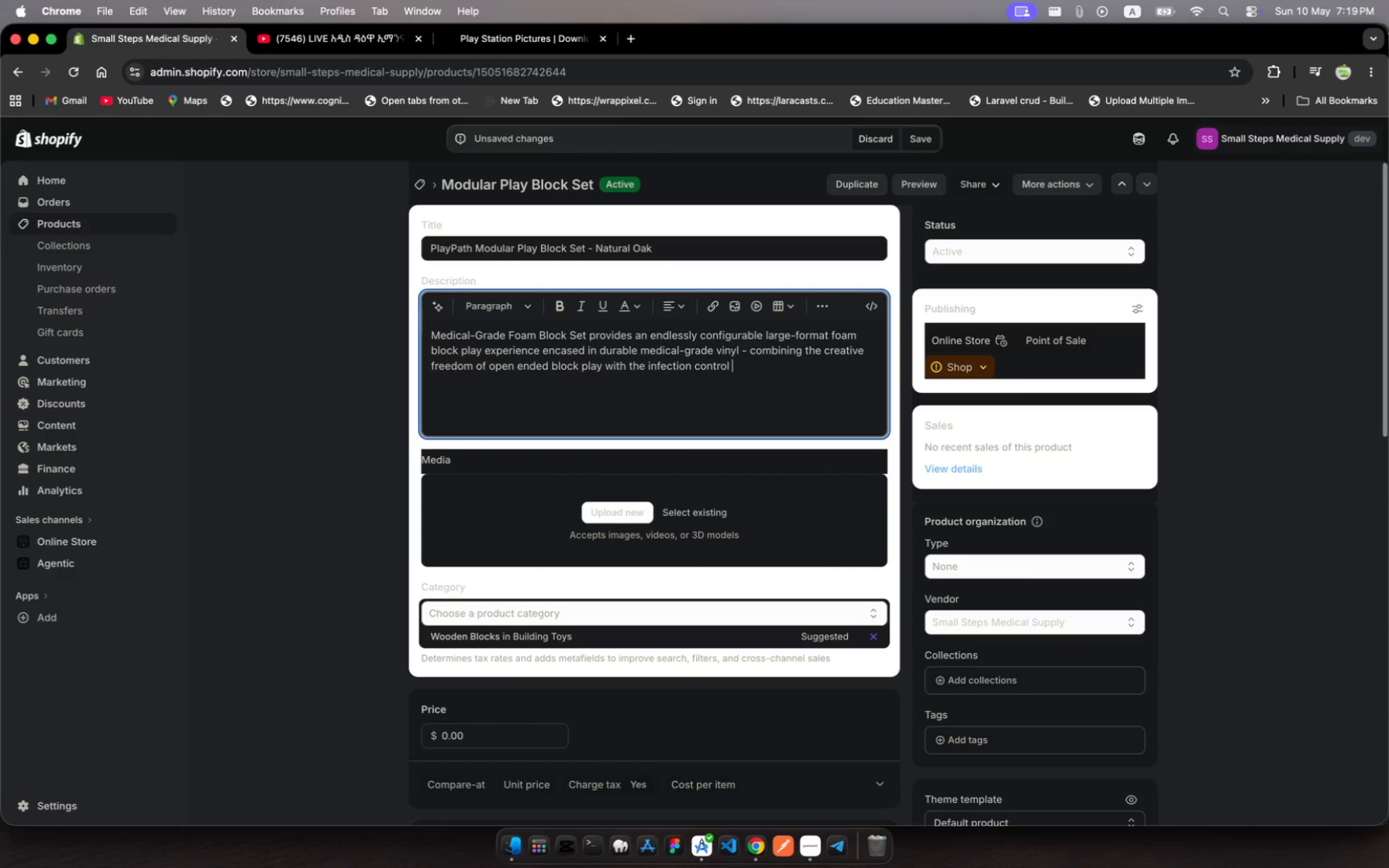 
type(requirements f )
 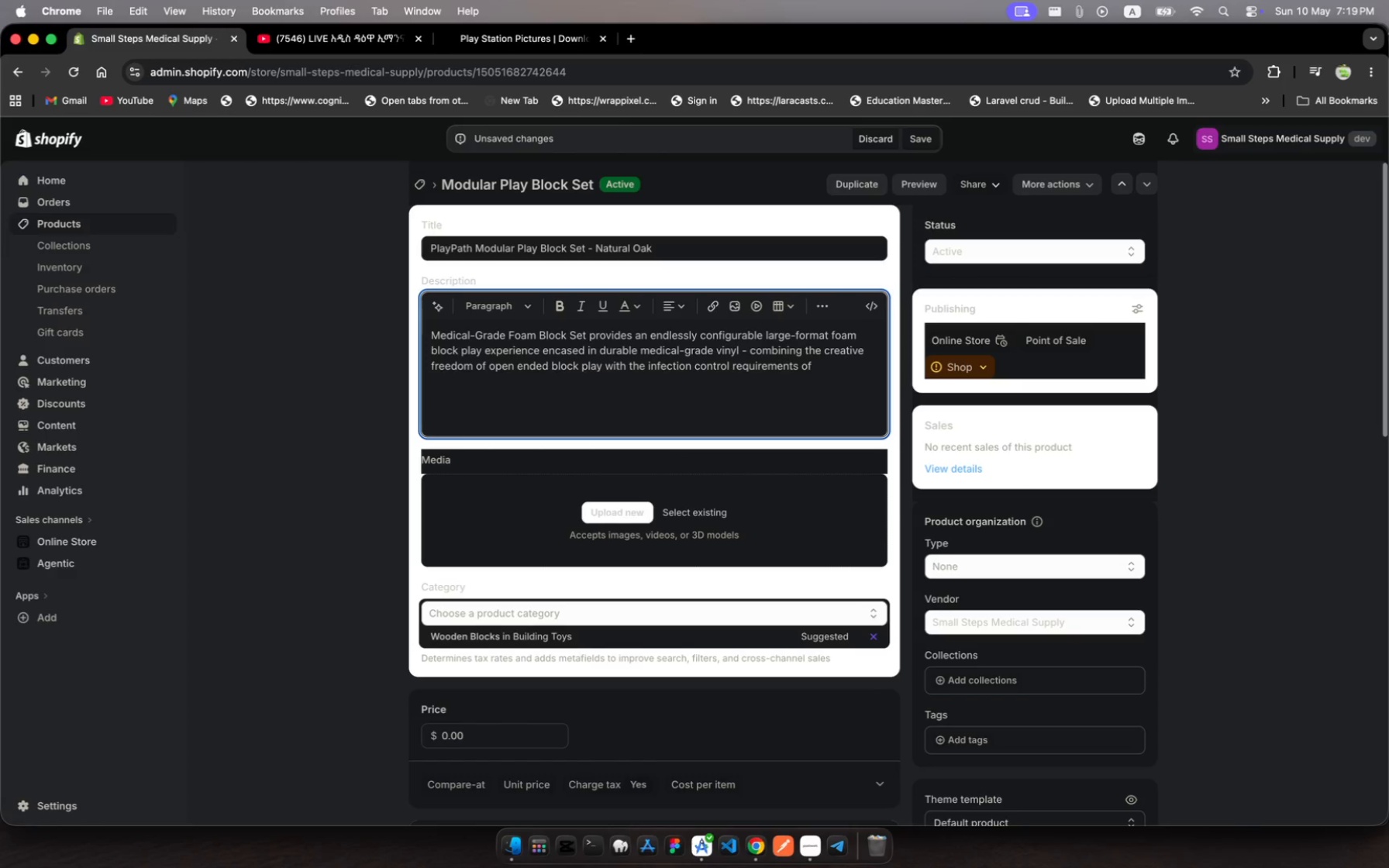 
hold_key(key=O, duration=0.43)
 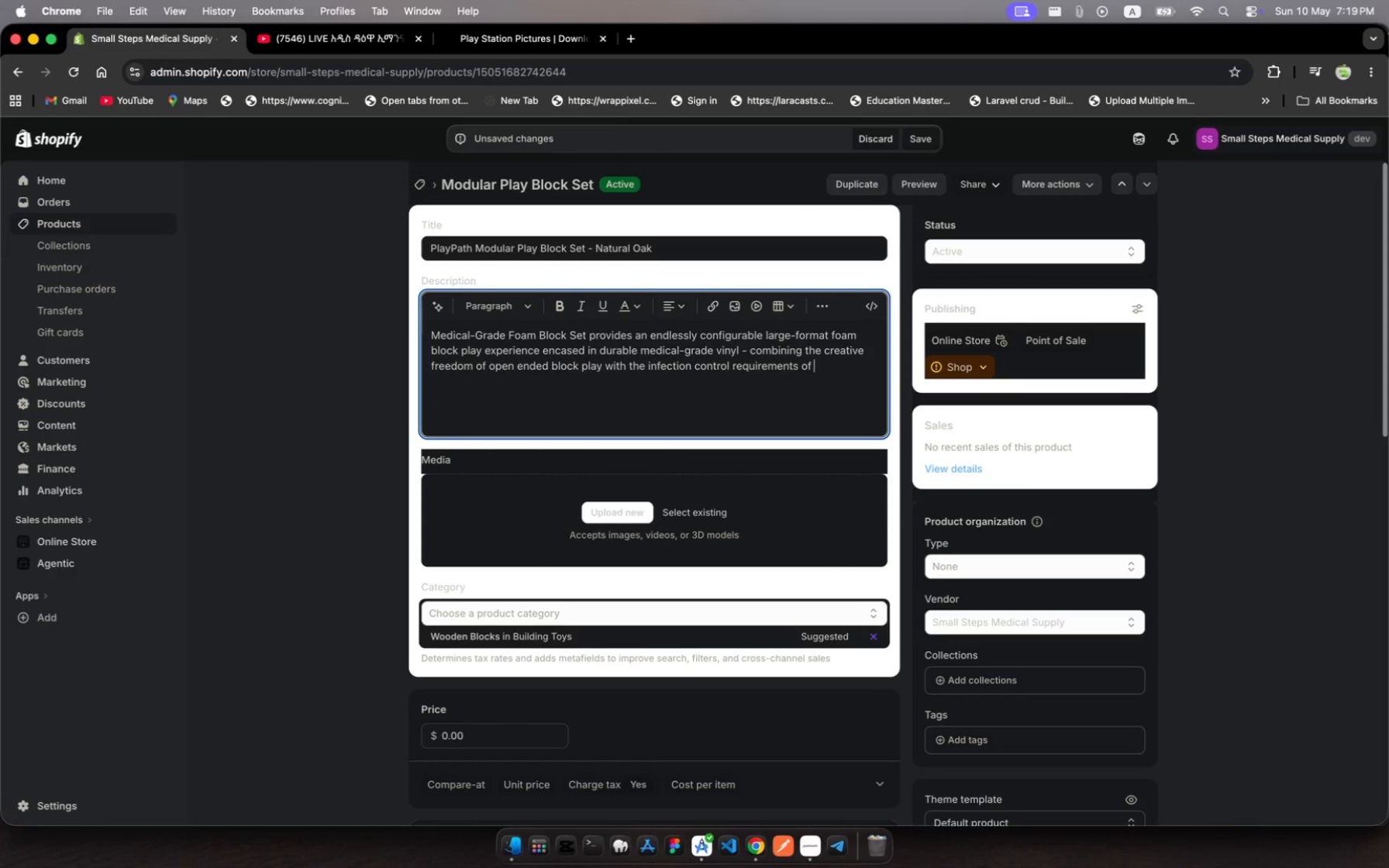 
wait(6.5)
 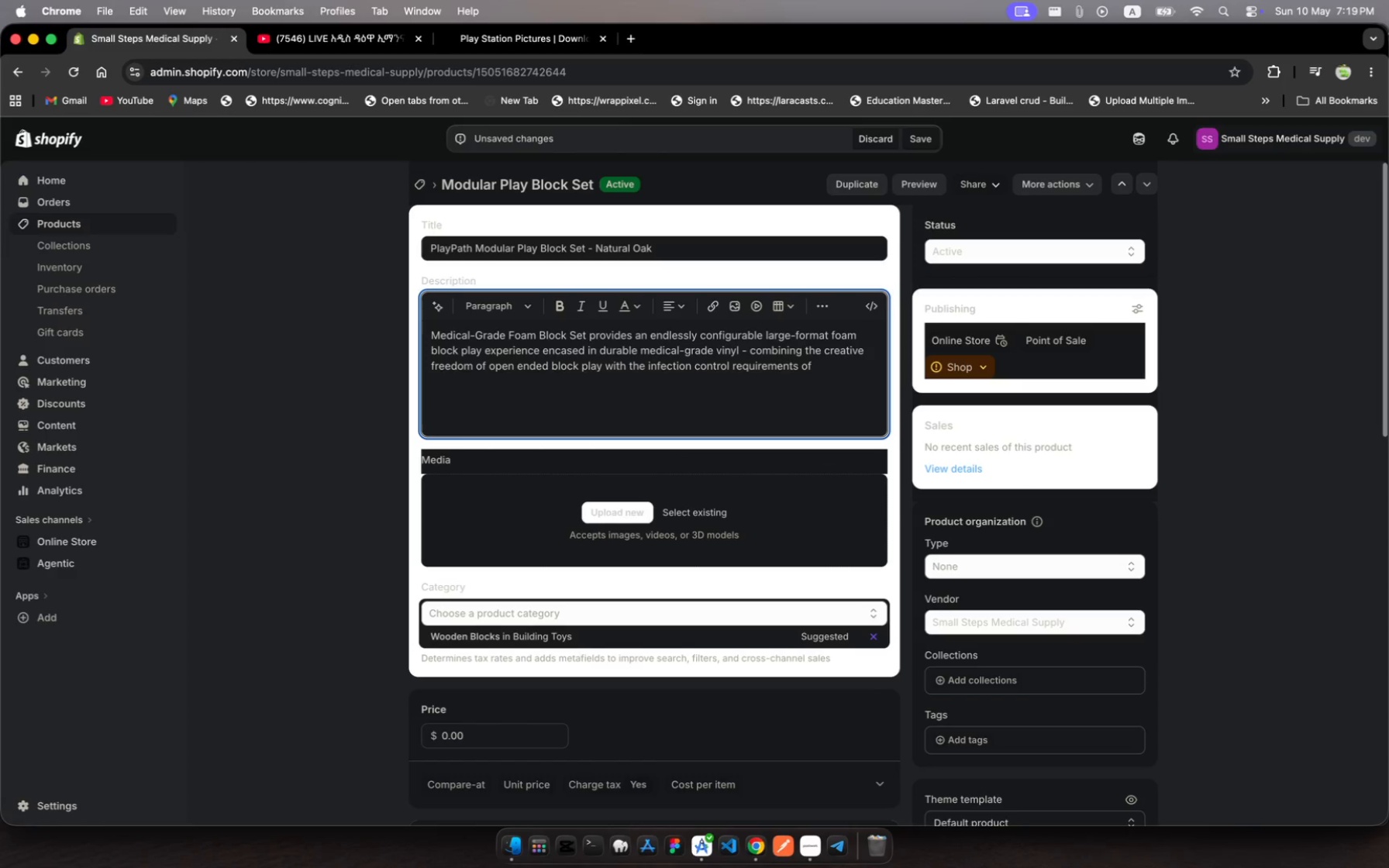 
type(clinica environment.)
 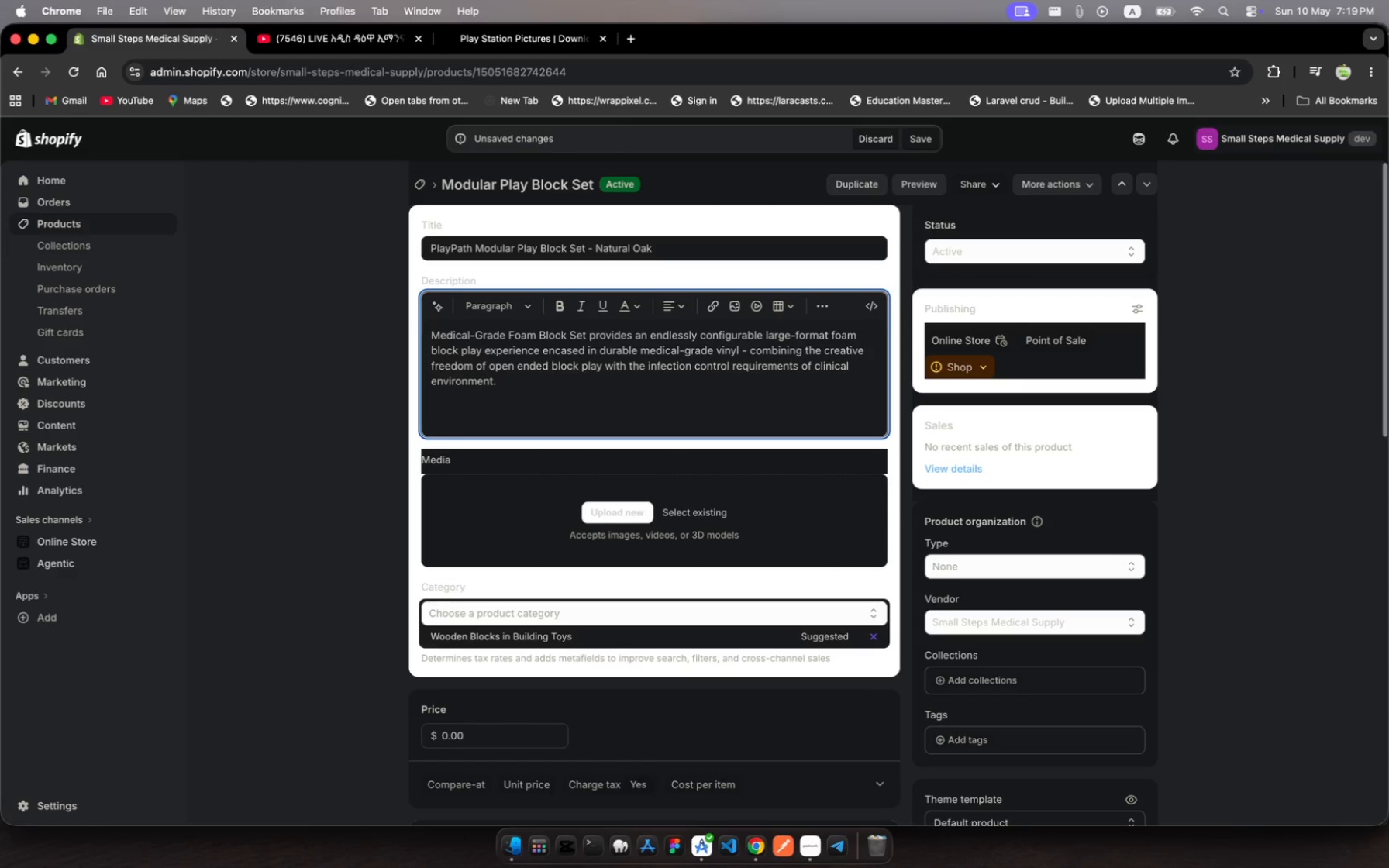 
wait(8.4)
 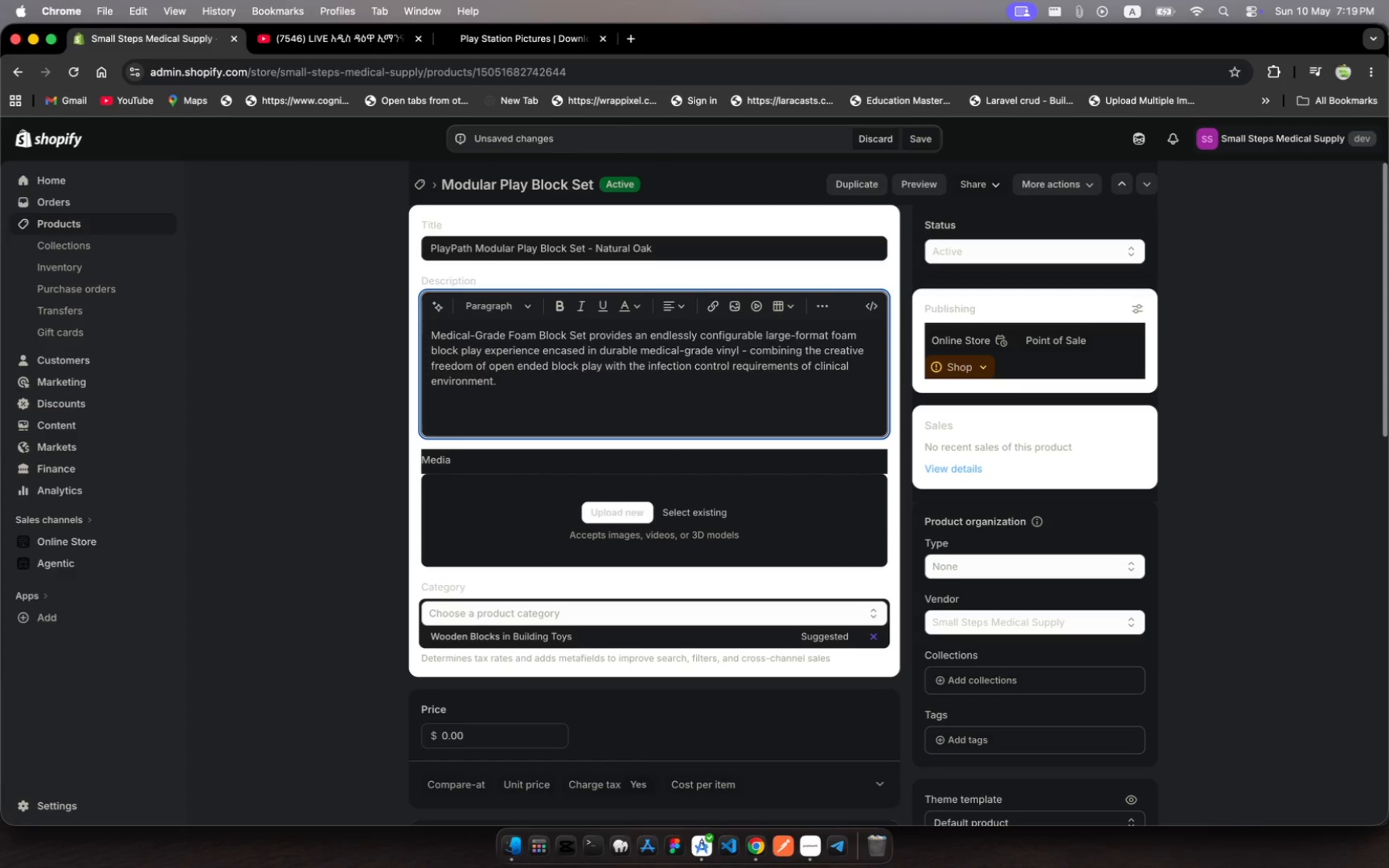 
key(Shift+Enter)
 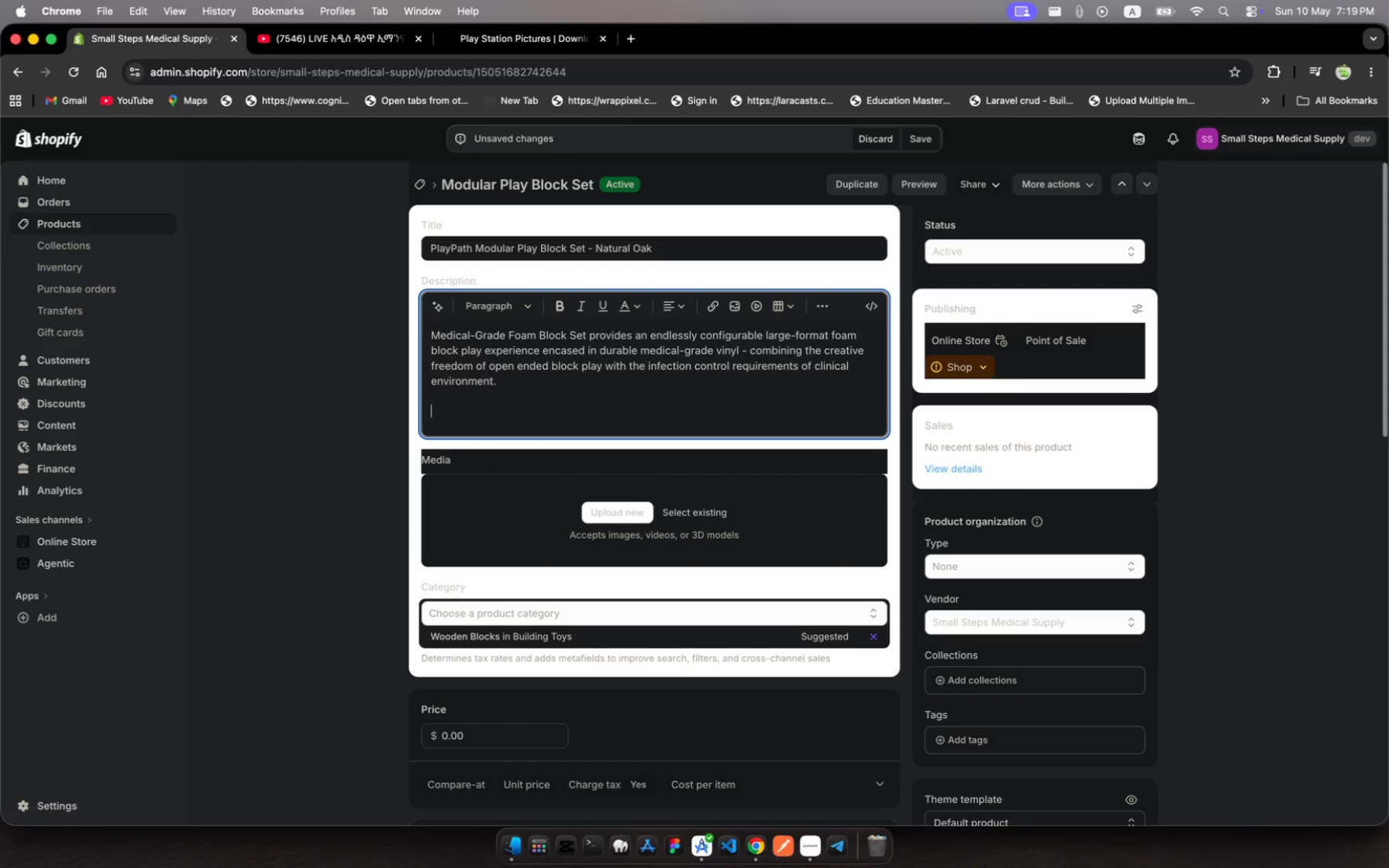 
key(Shift+Enter)
 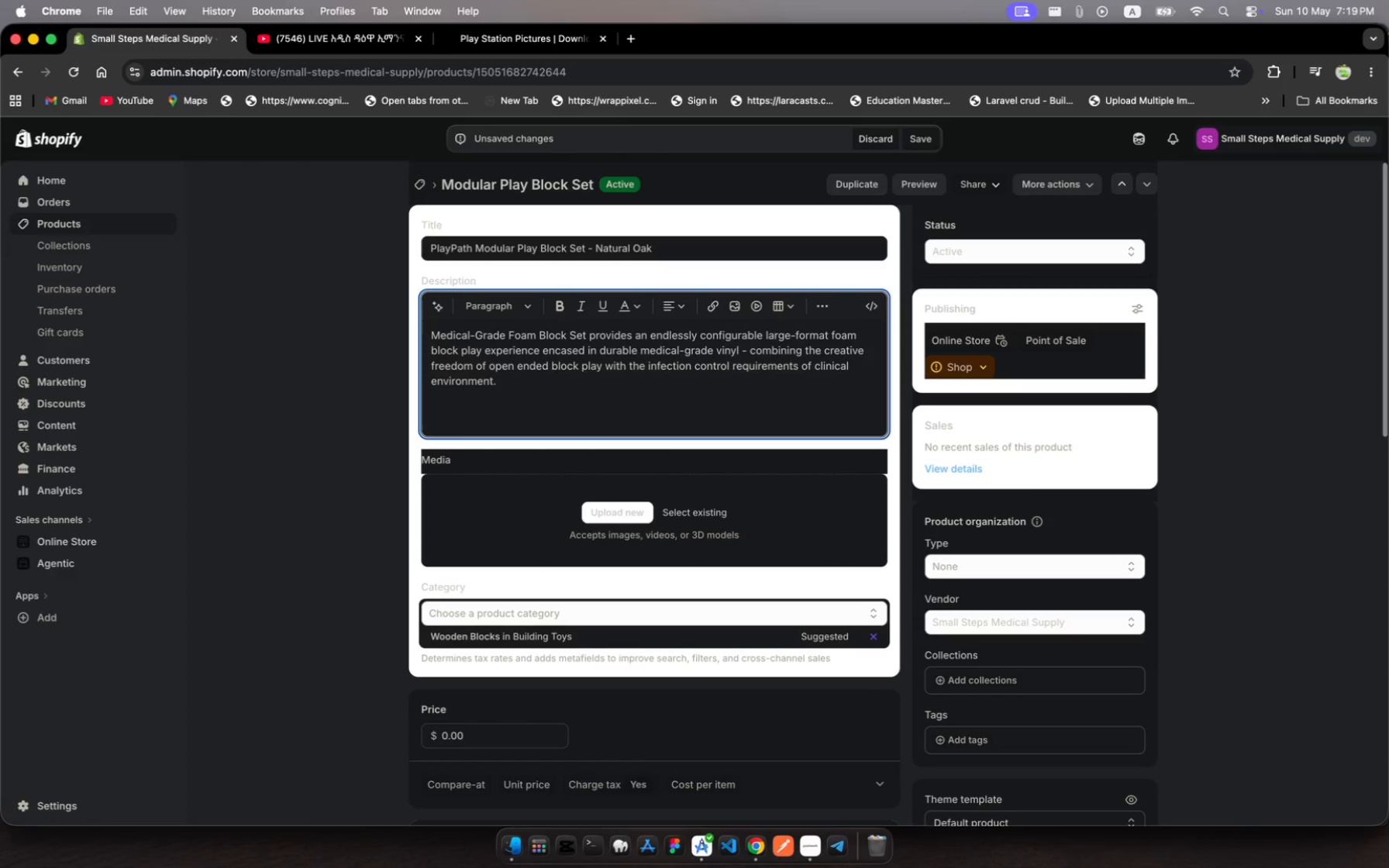 
type(Features)
 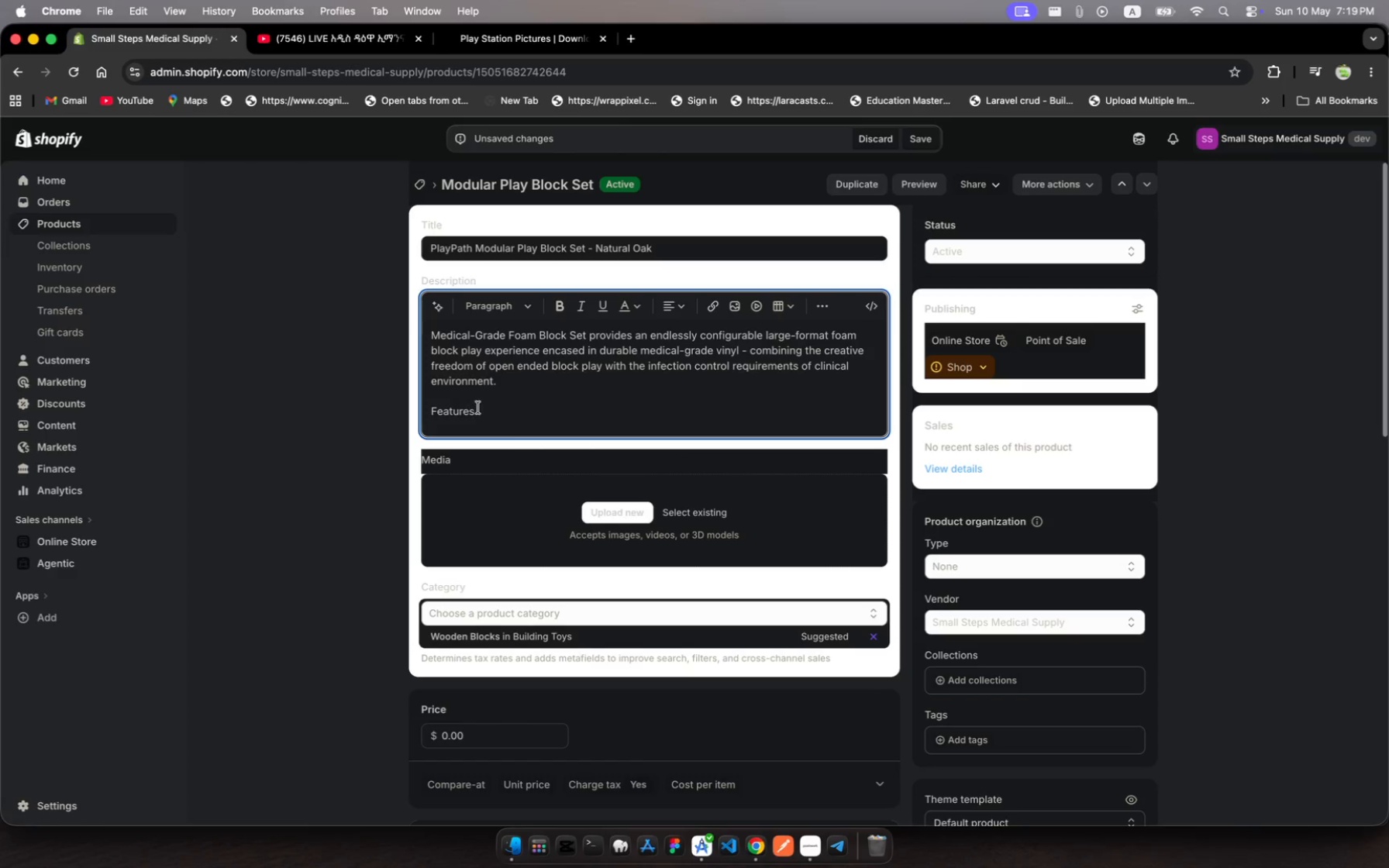 
left_click_drag(start_coordinate=[481, 412], to_coordinate=[429, 408])
 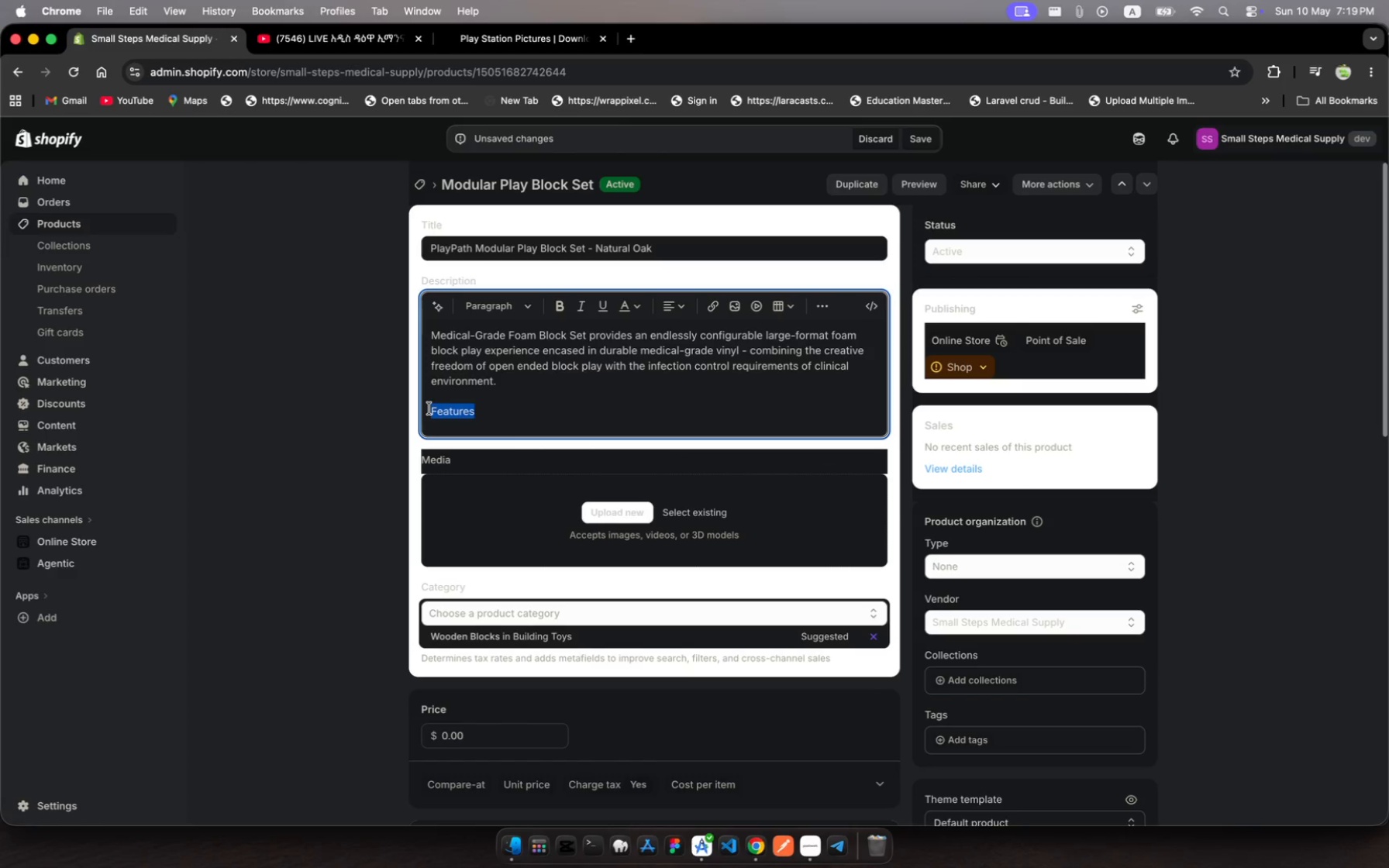 
key(Meta+B)
 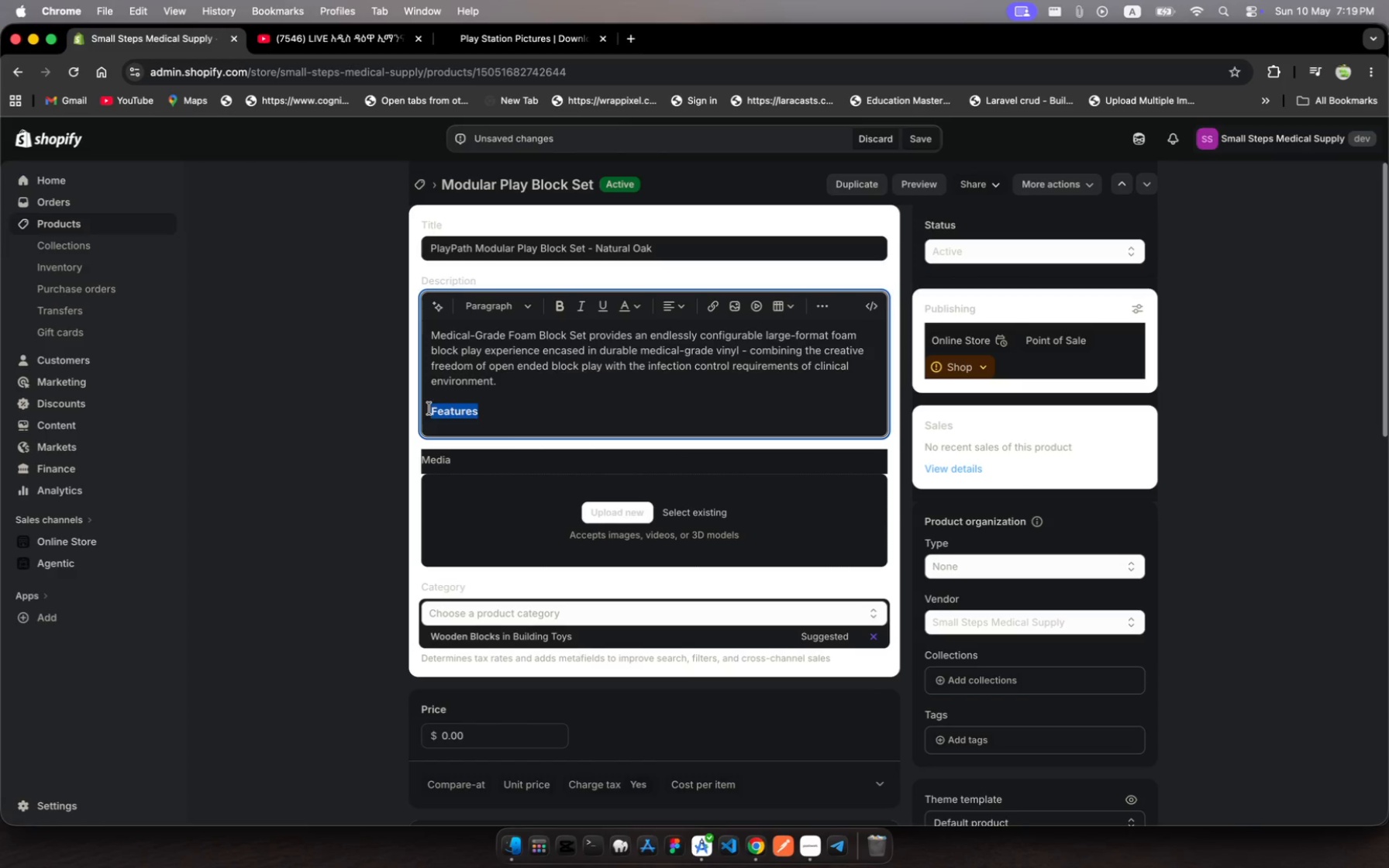 
key(ArrowRight)
 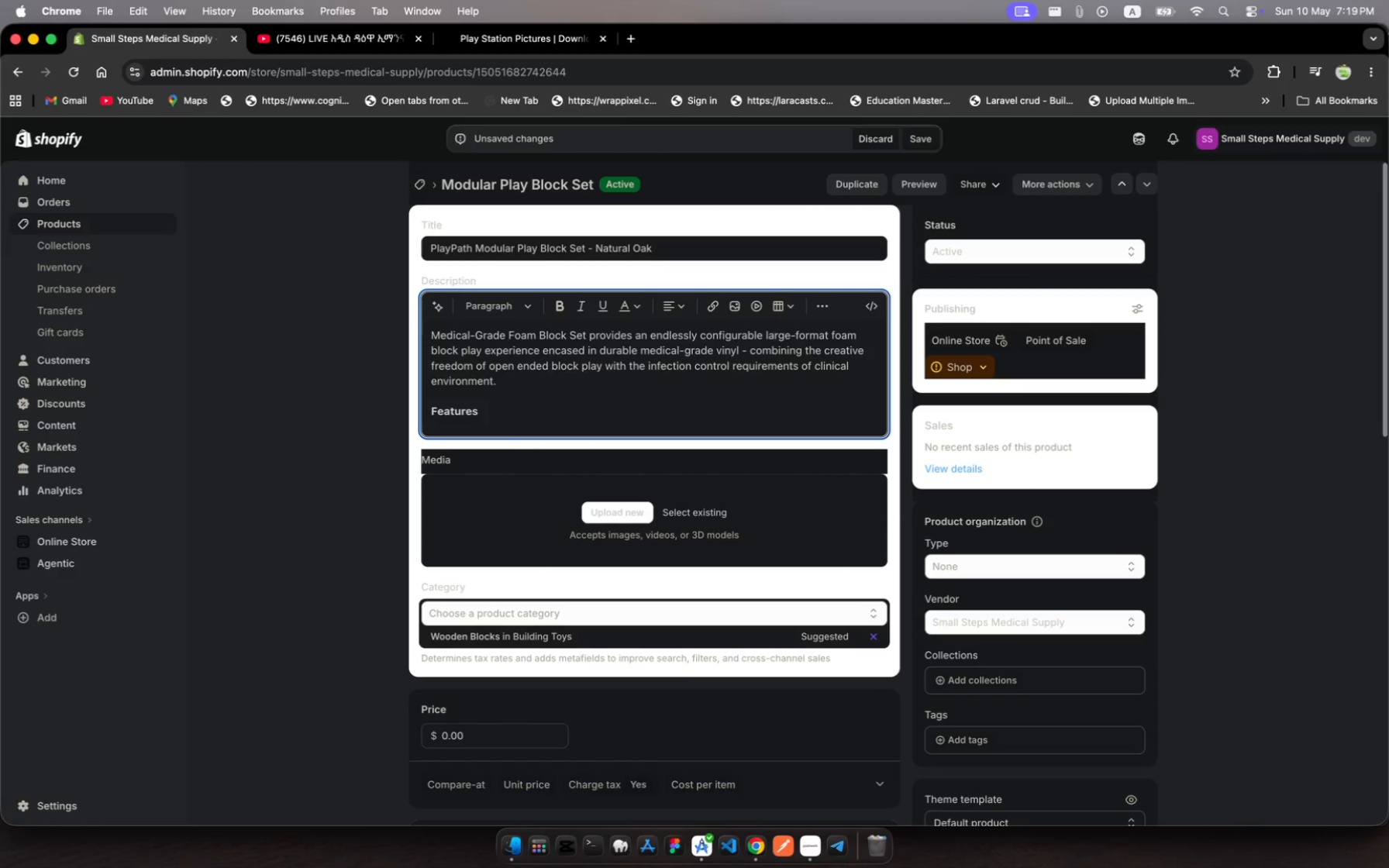 
hold_key(key=ShiftRight, duration=0.49)
 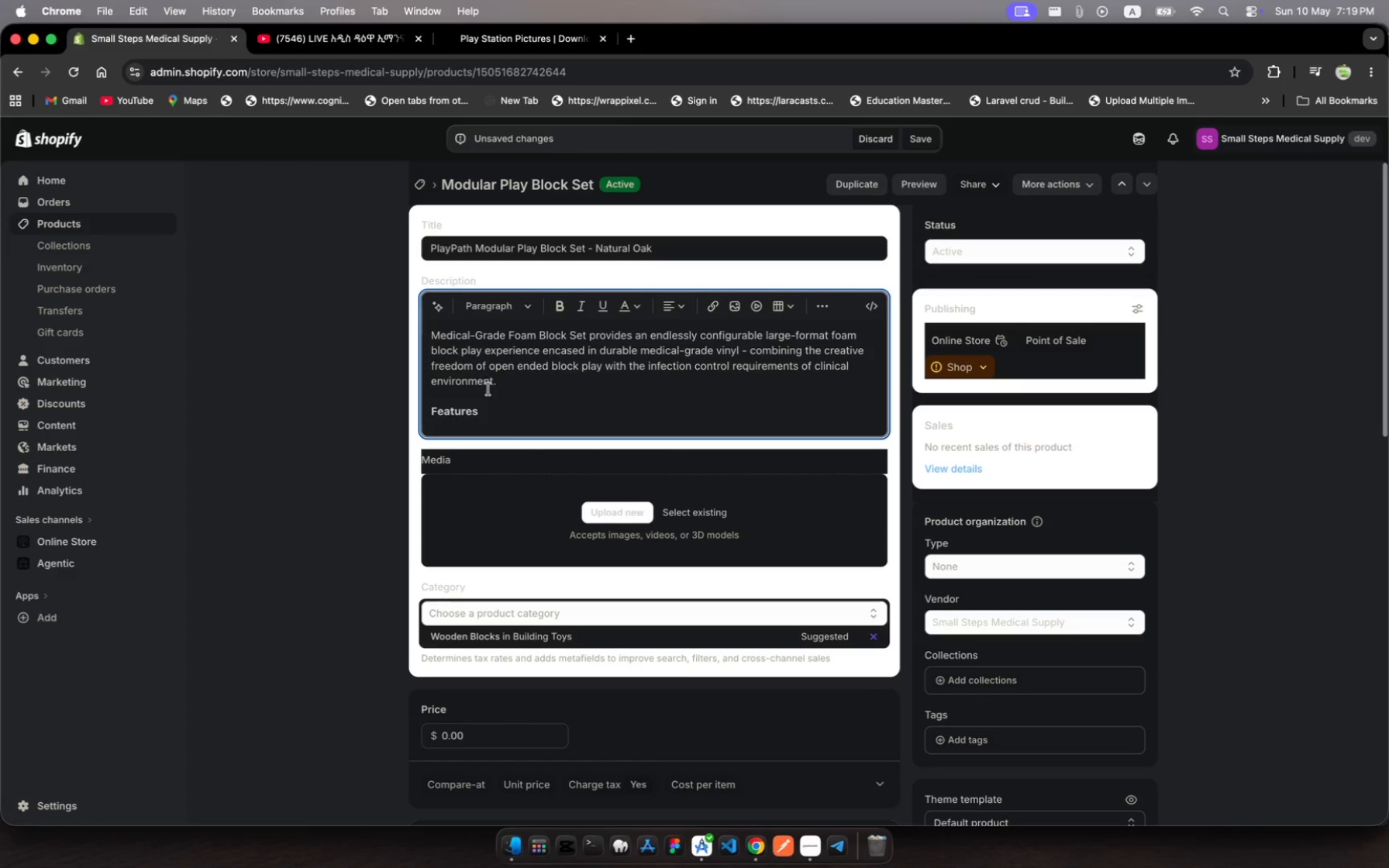 
left_click_drag(start_coordinate=[489, 394], to_coordinate=[444, 398])
 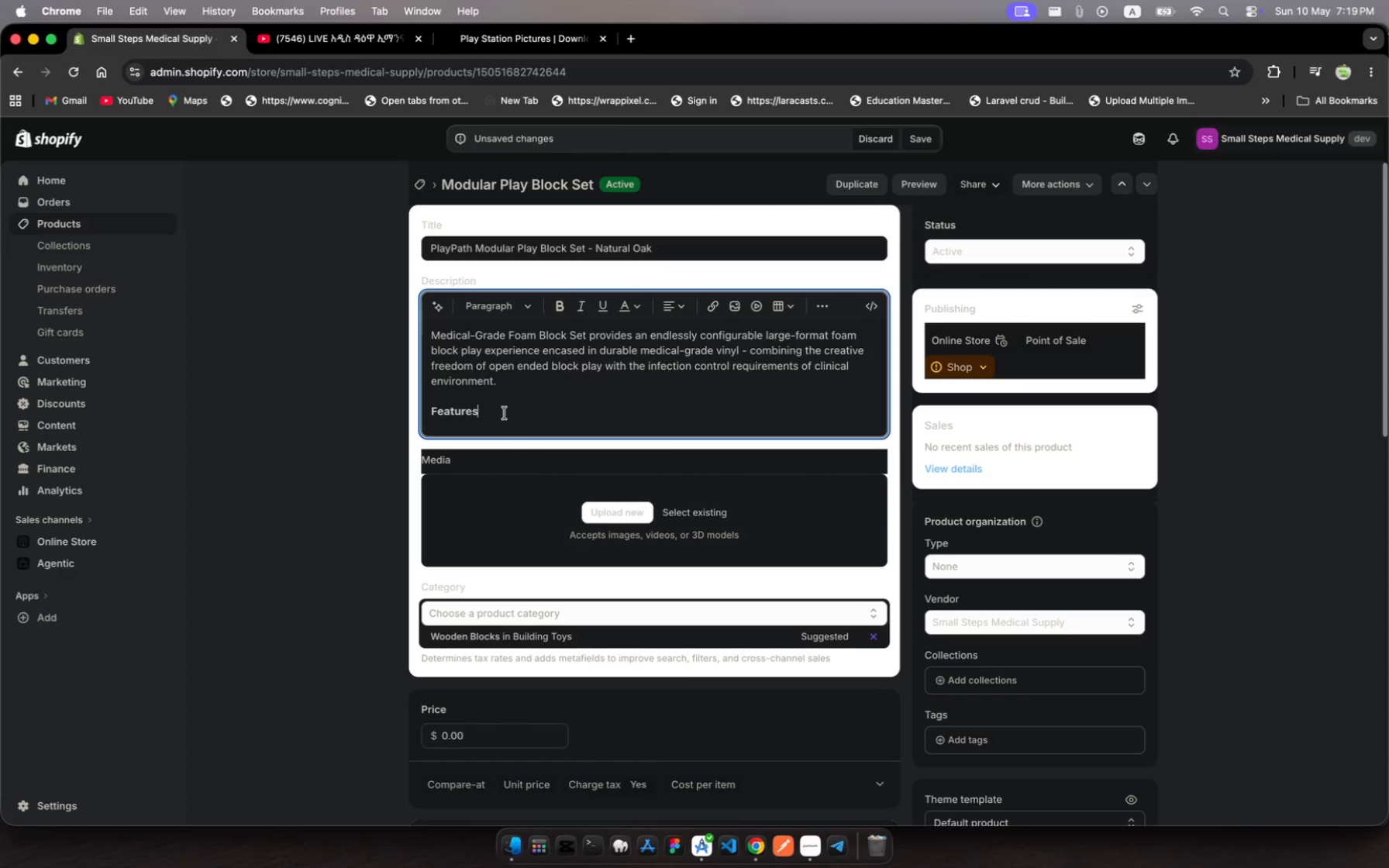 
left_click([505, 413])
 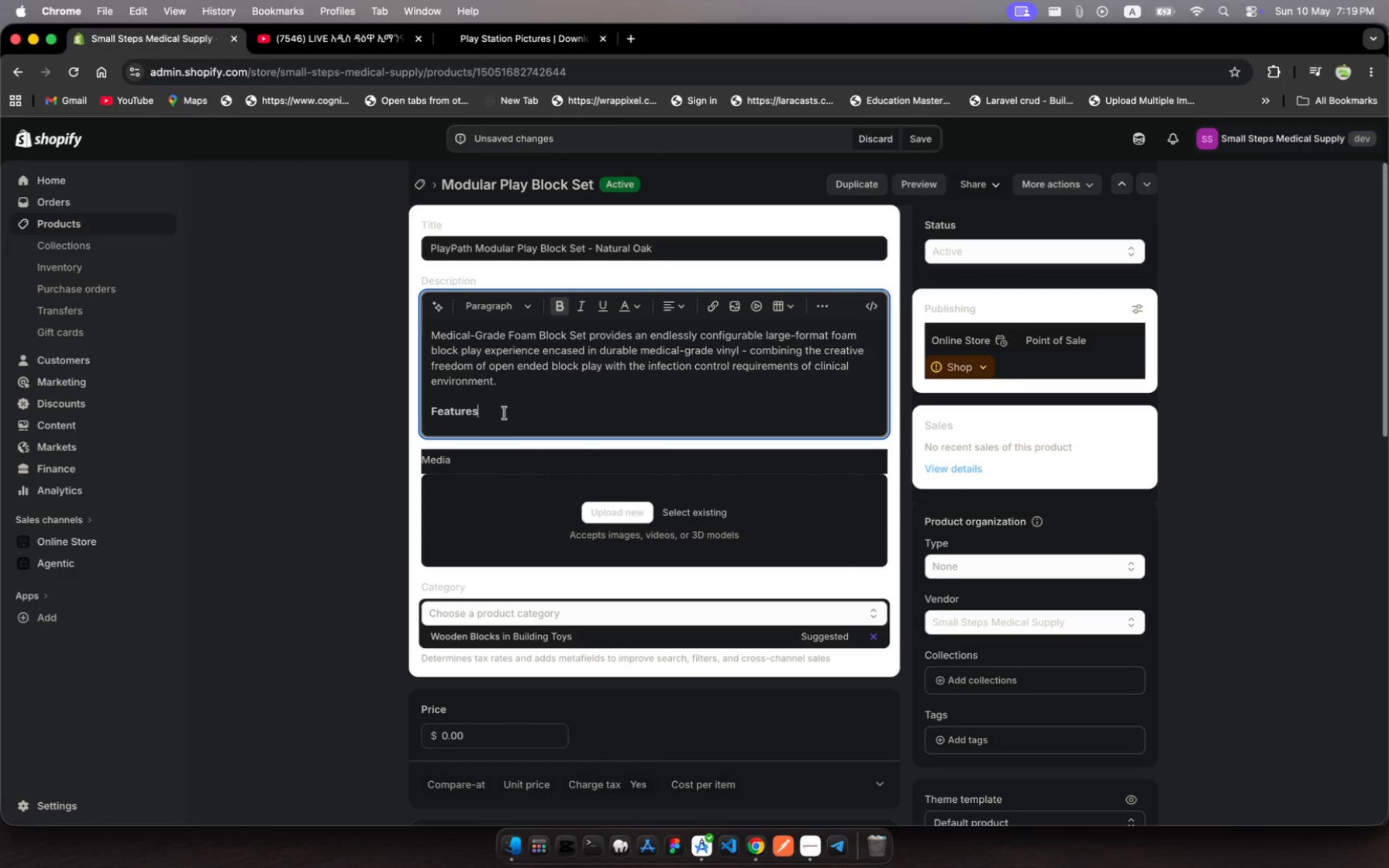 
left_click_drag(start_coordinate=[505, 413], to_coordinate=[429, 401])
 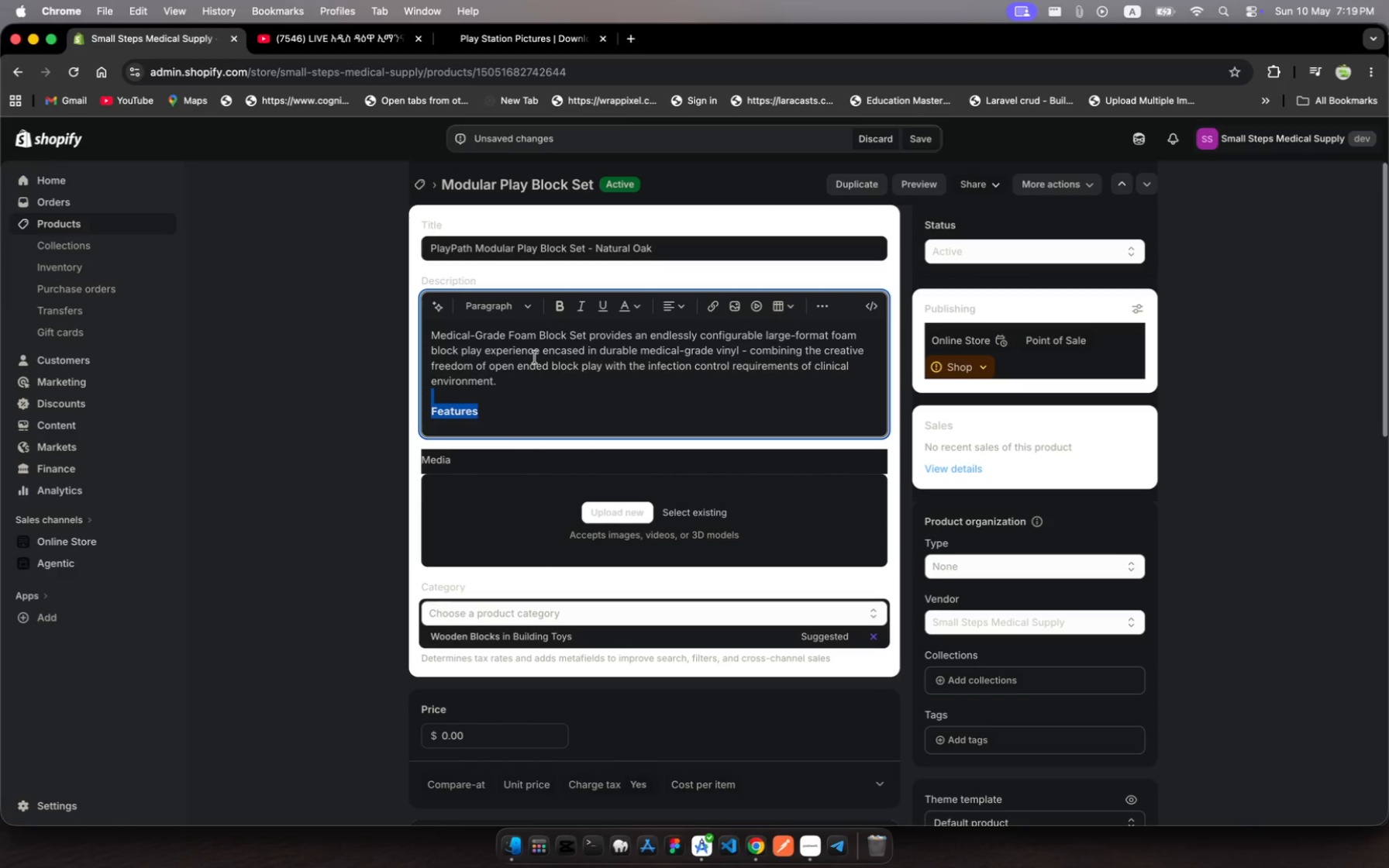 
scroll: coordinate [535, 357], scroll_direction: up, amount: 81.0
 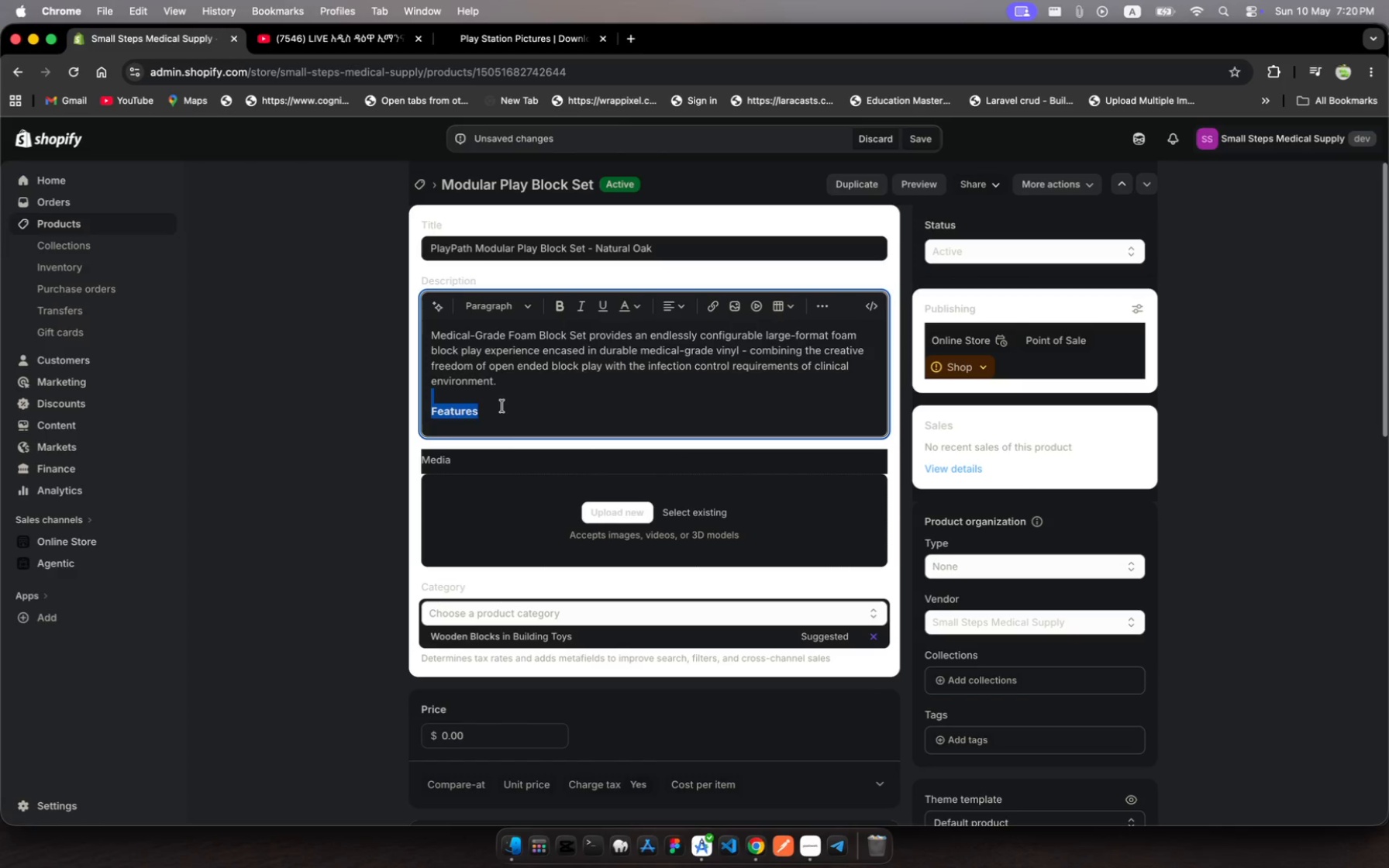 
left_click([502, 406])
 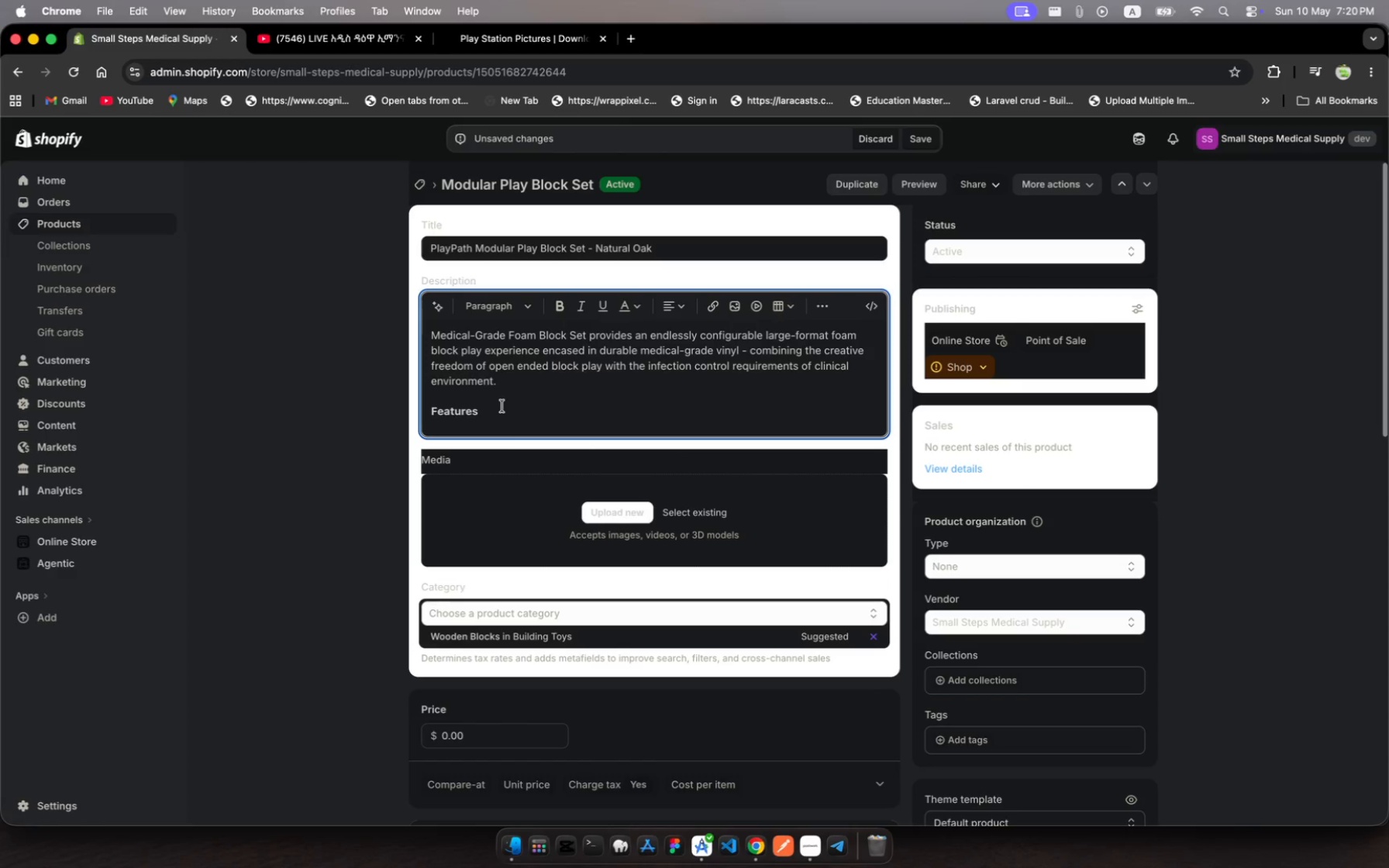 
left_click_drag(start_coordinate=[502, 406], to_coordinate=[418, 414])
 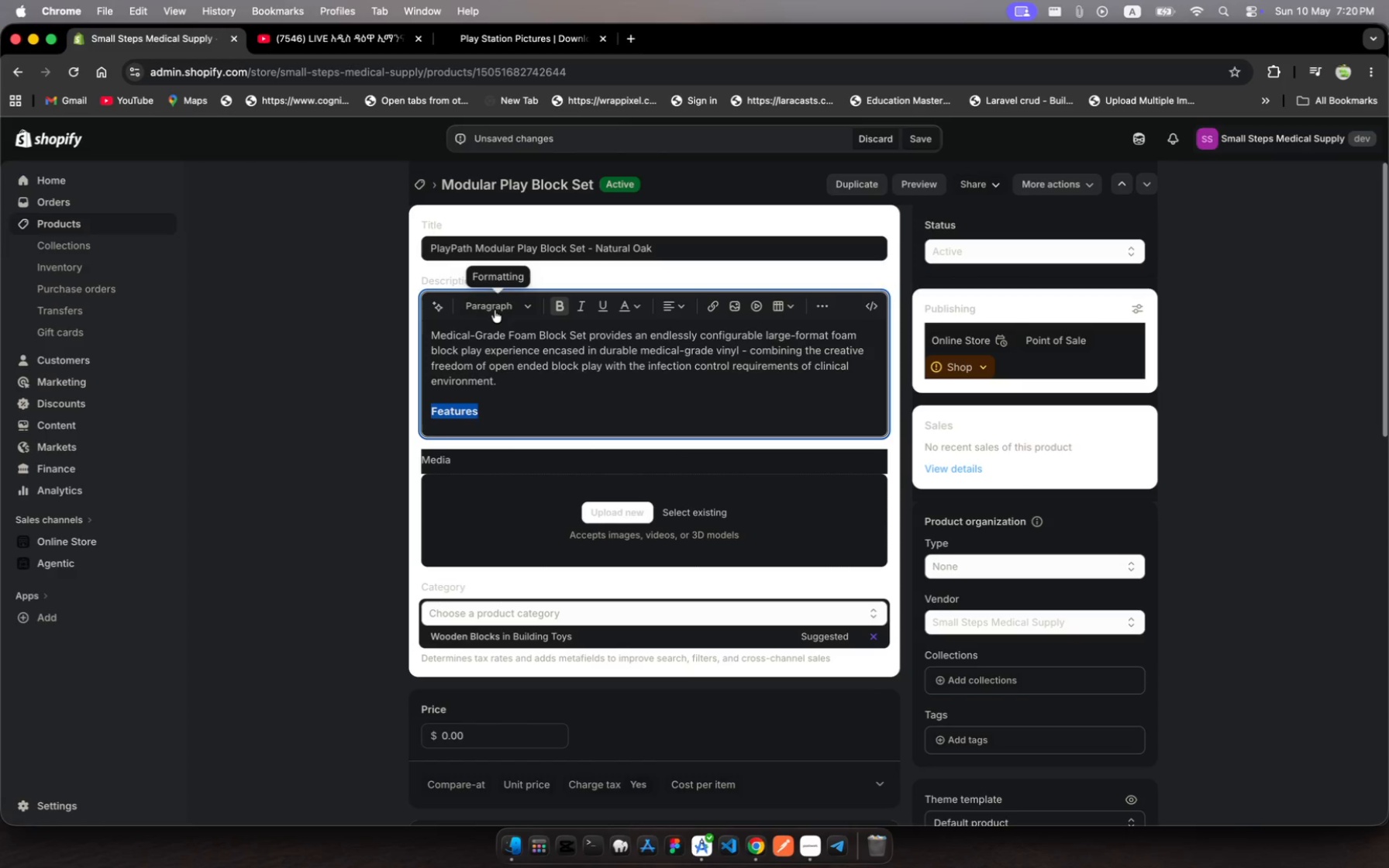 
left_click([490, 305])
 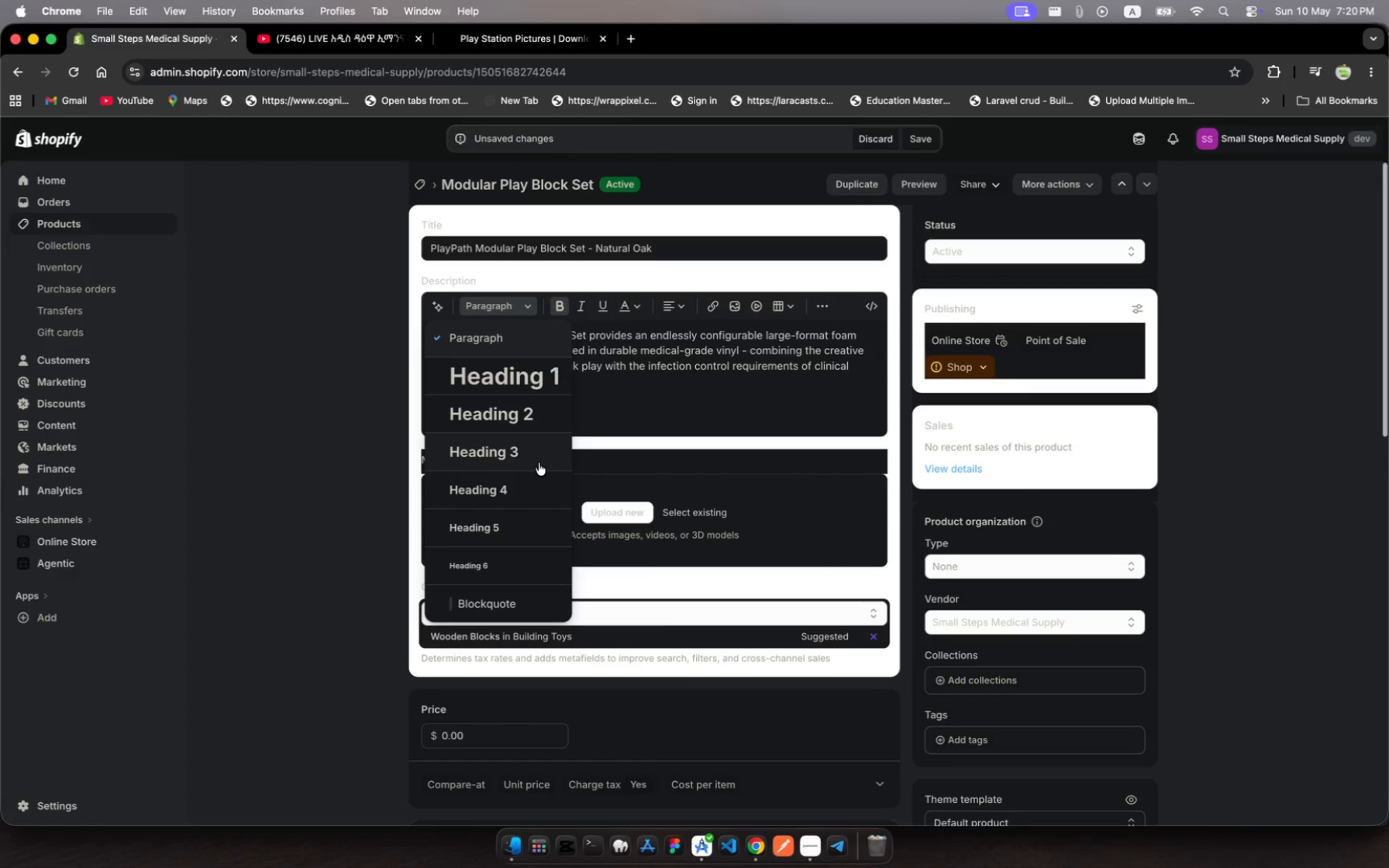 
left_click([539, 463])
 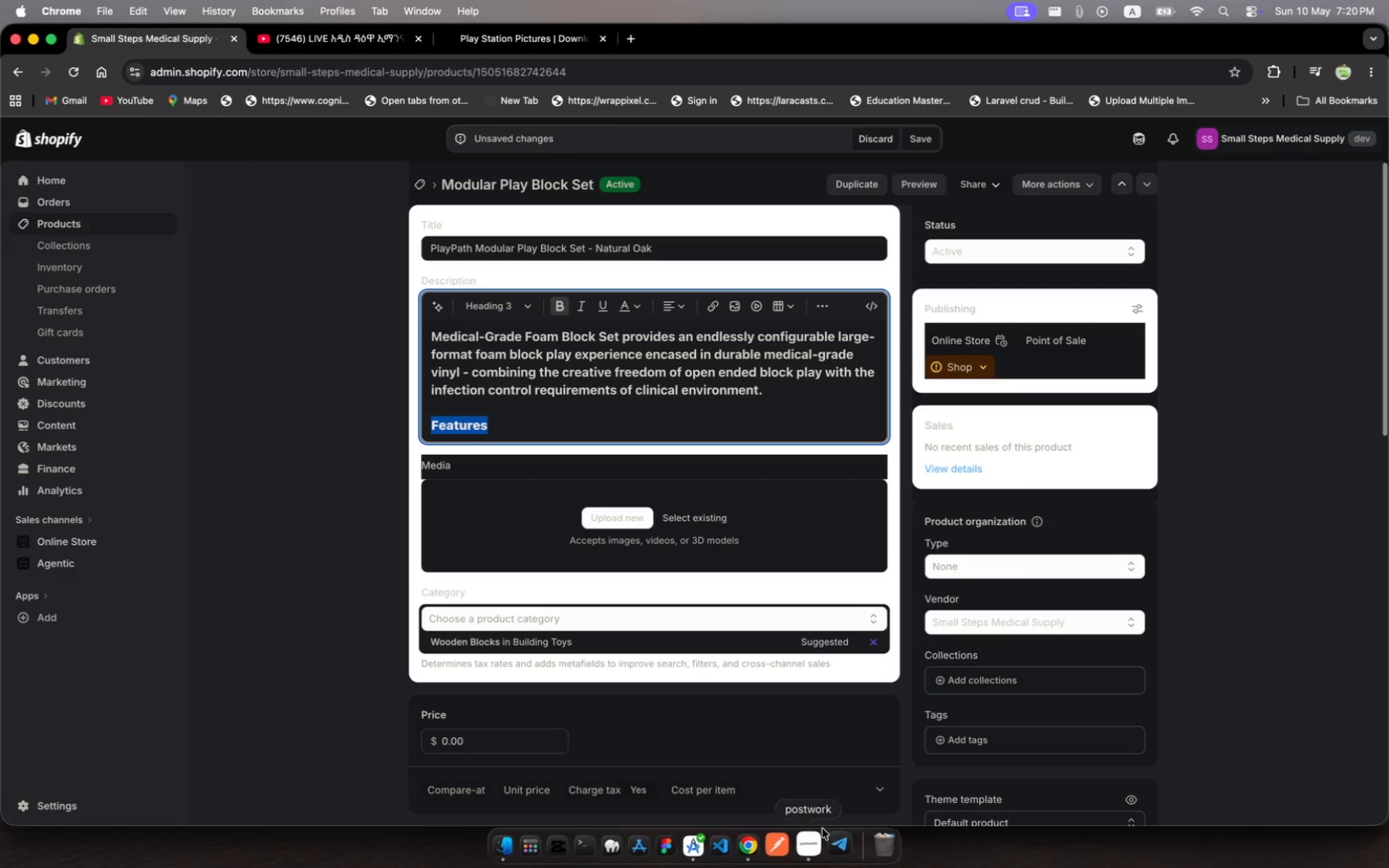 
left_click([818, 839])